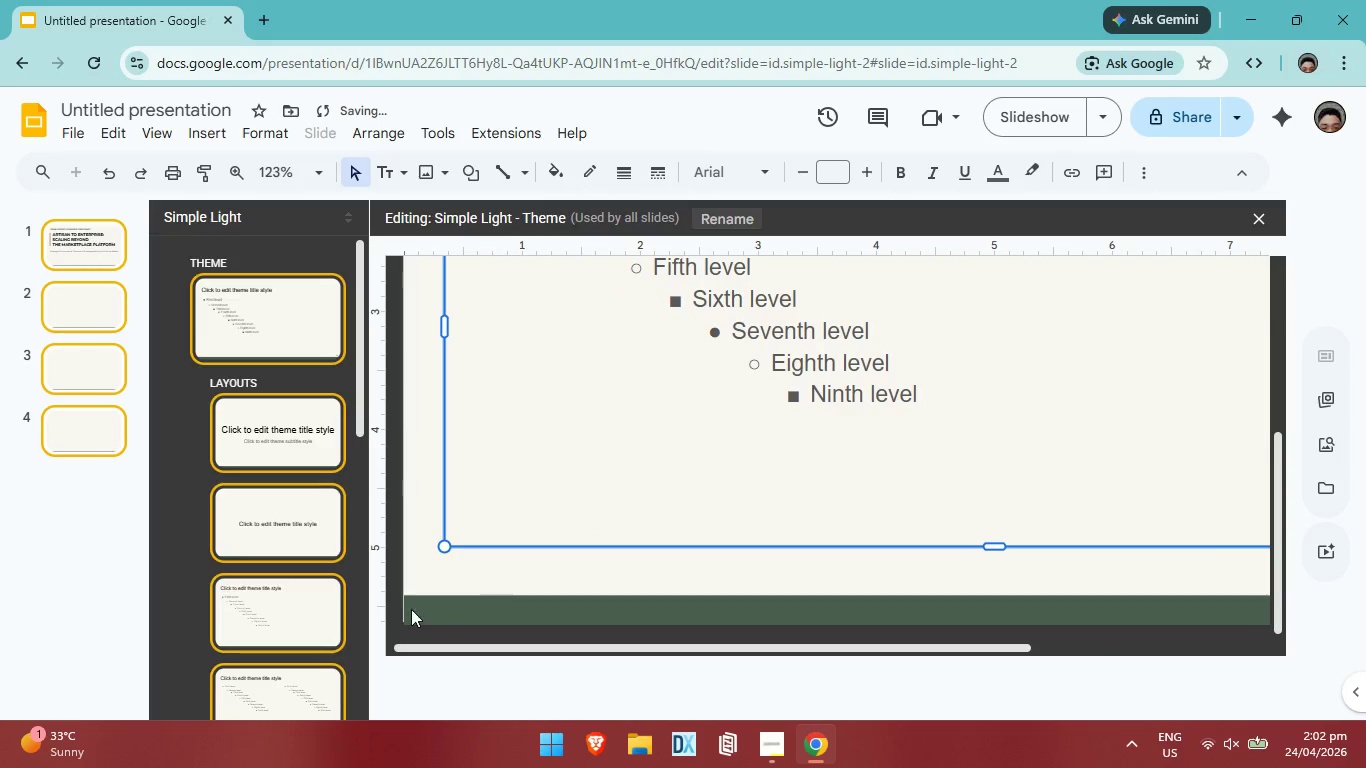 
left_click([407, 610])
 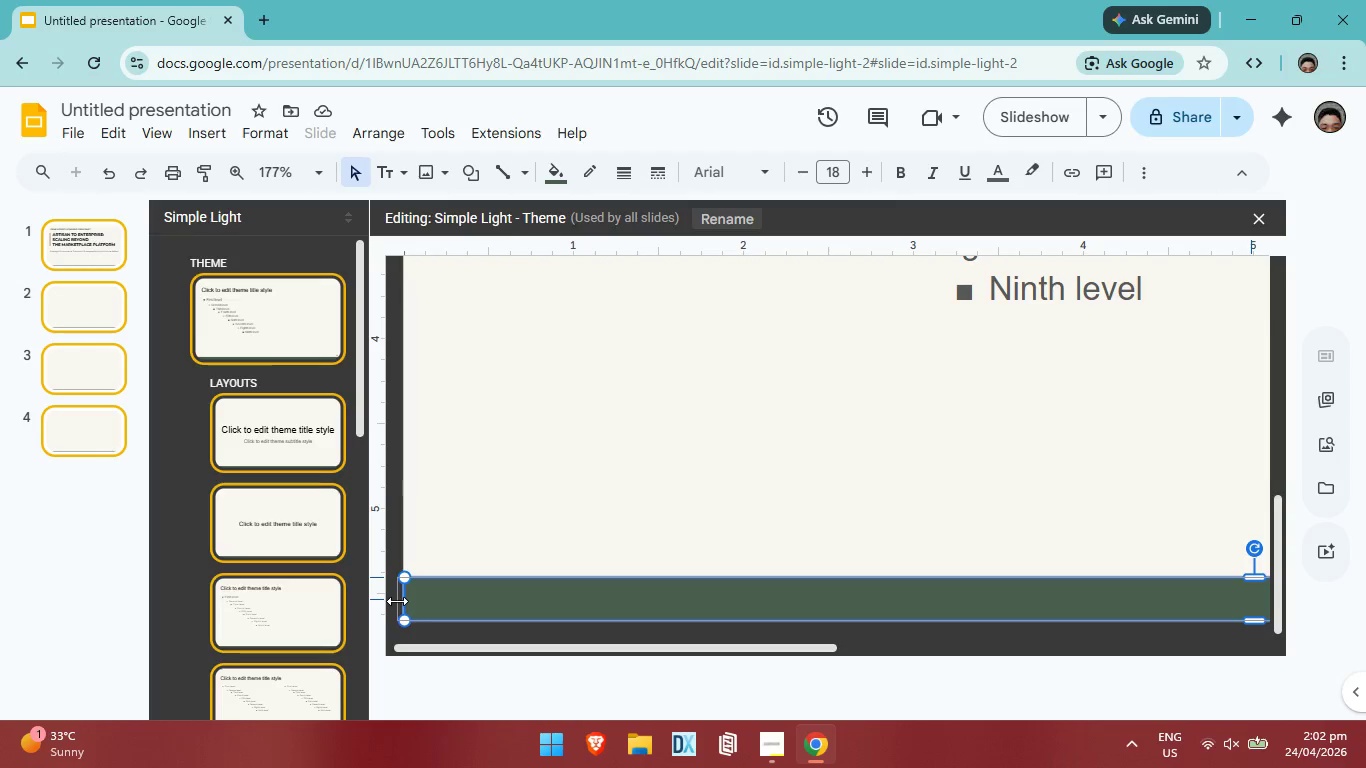 
wait(15.52)
 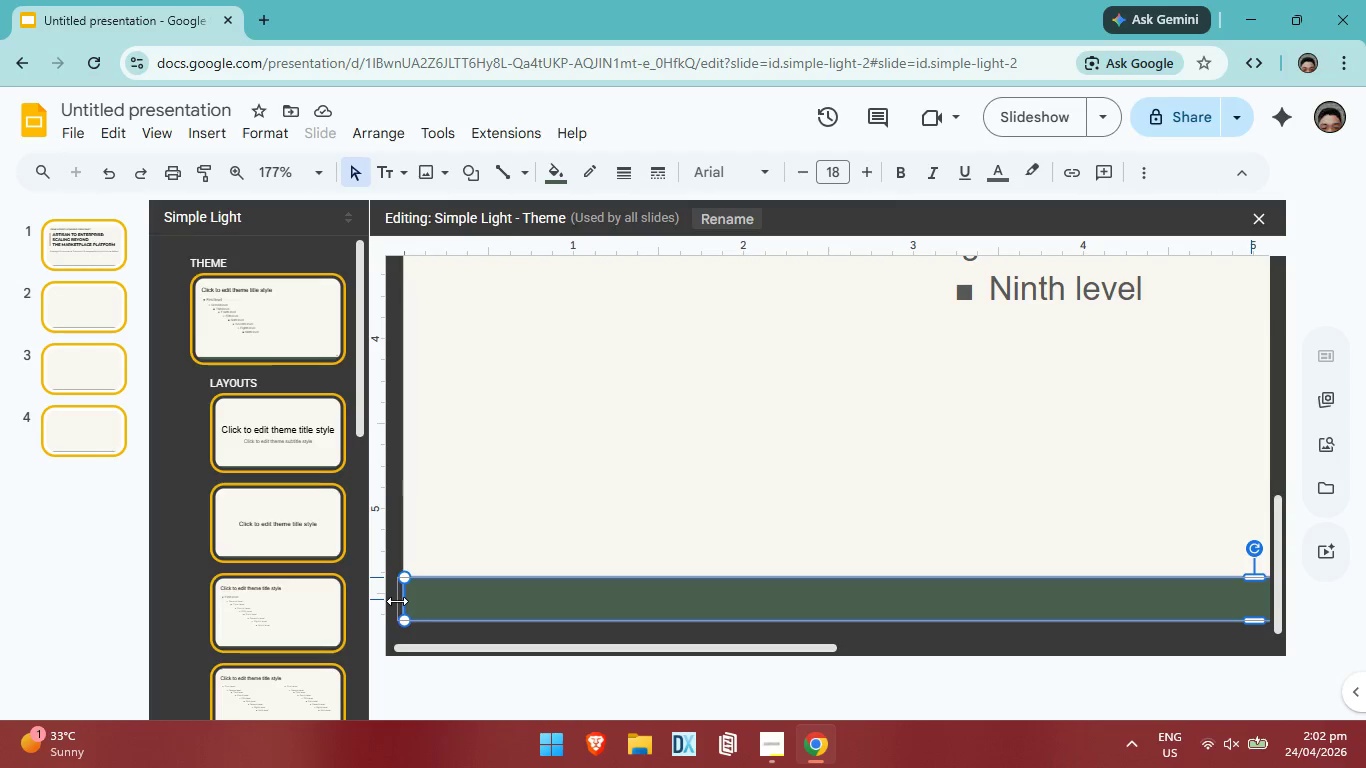 
left_click_drag(start_coordinate=[586, 634], to_coordinate=[542, 652])
 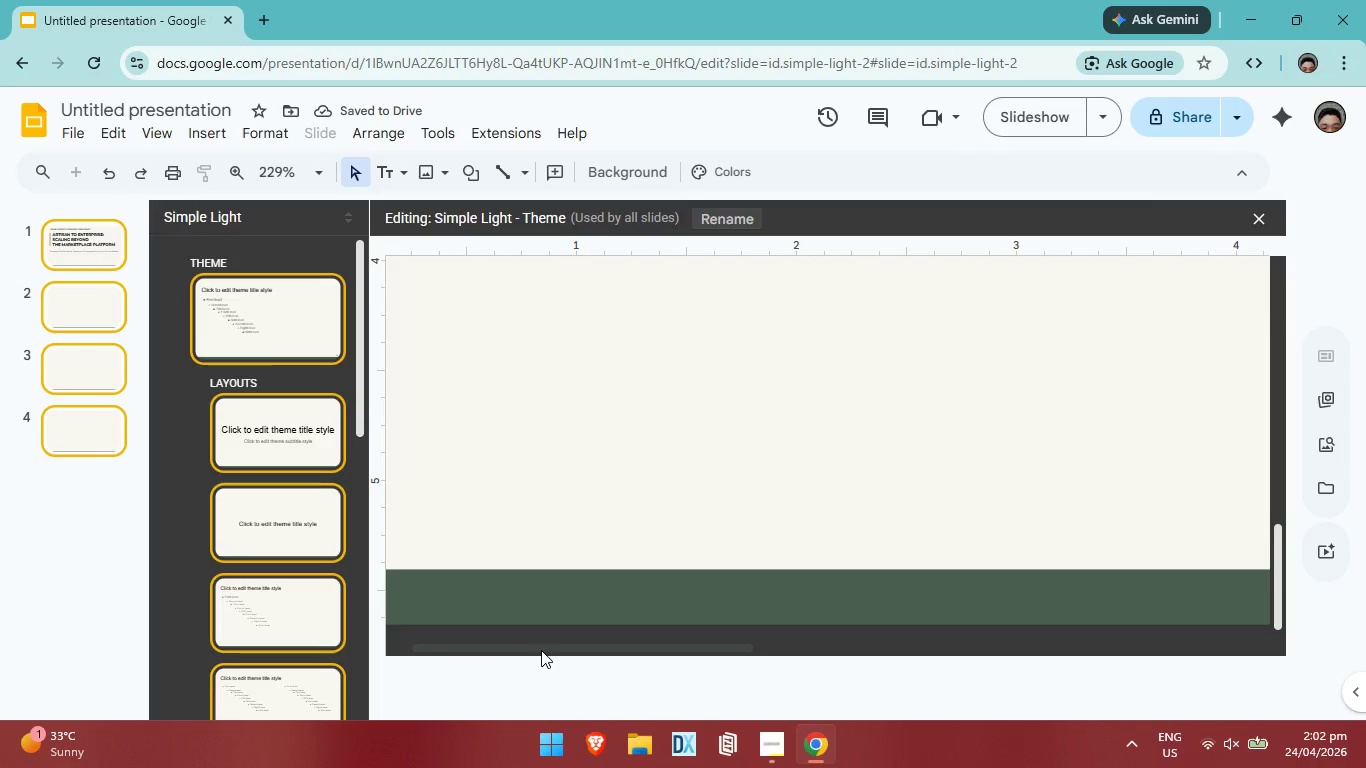 
left_click_drag(start_coordinate=[541, 650], to_coordinate=[460, 645])
 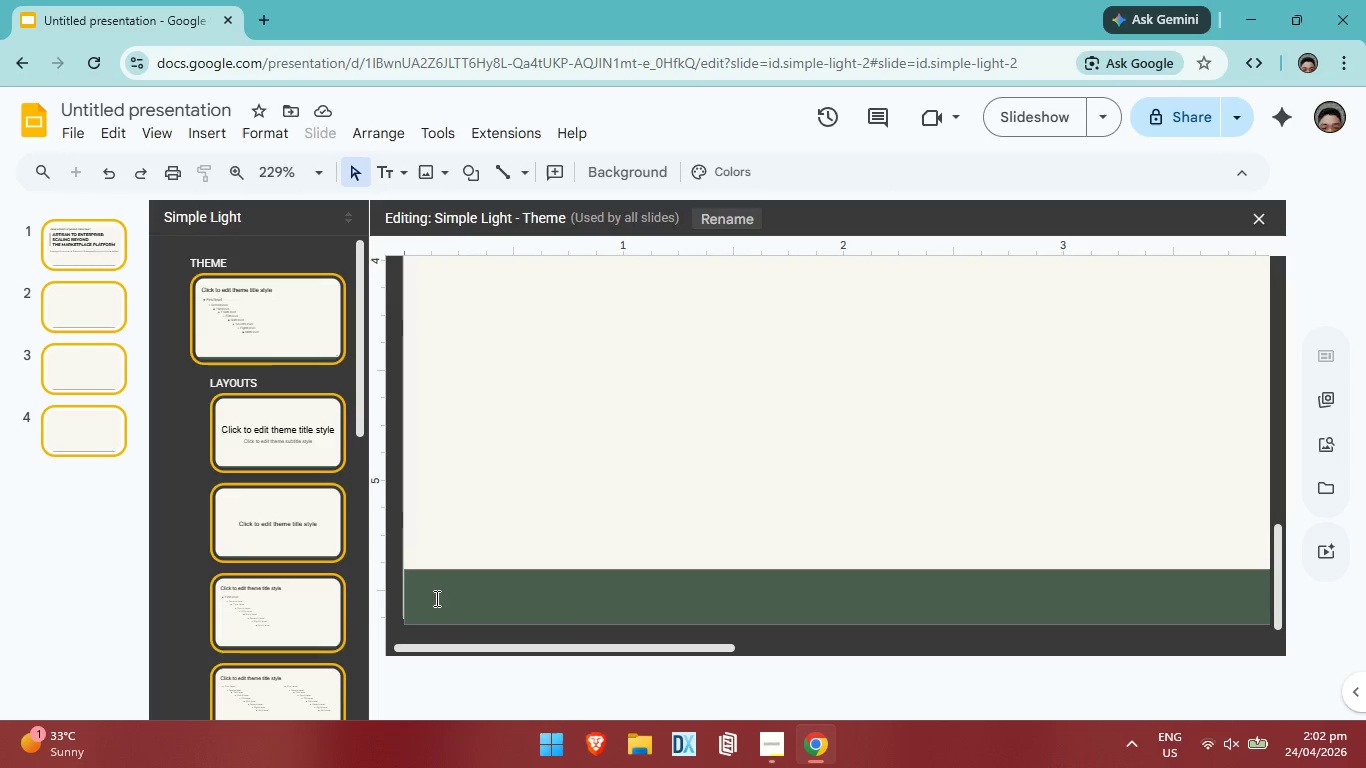 
left_click([434, 598])
 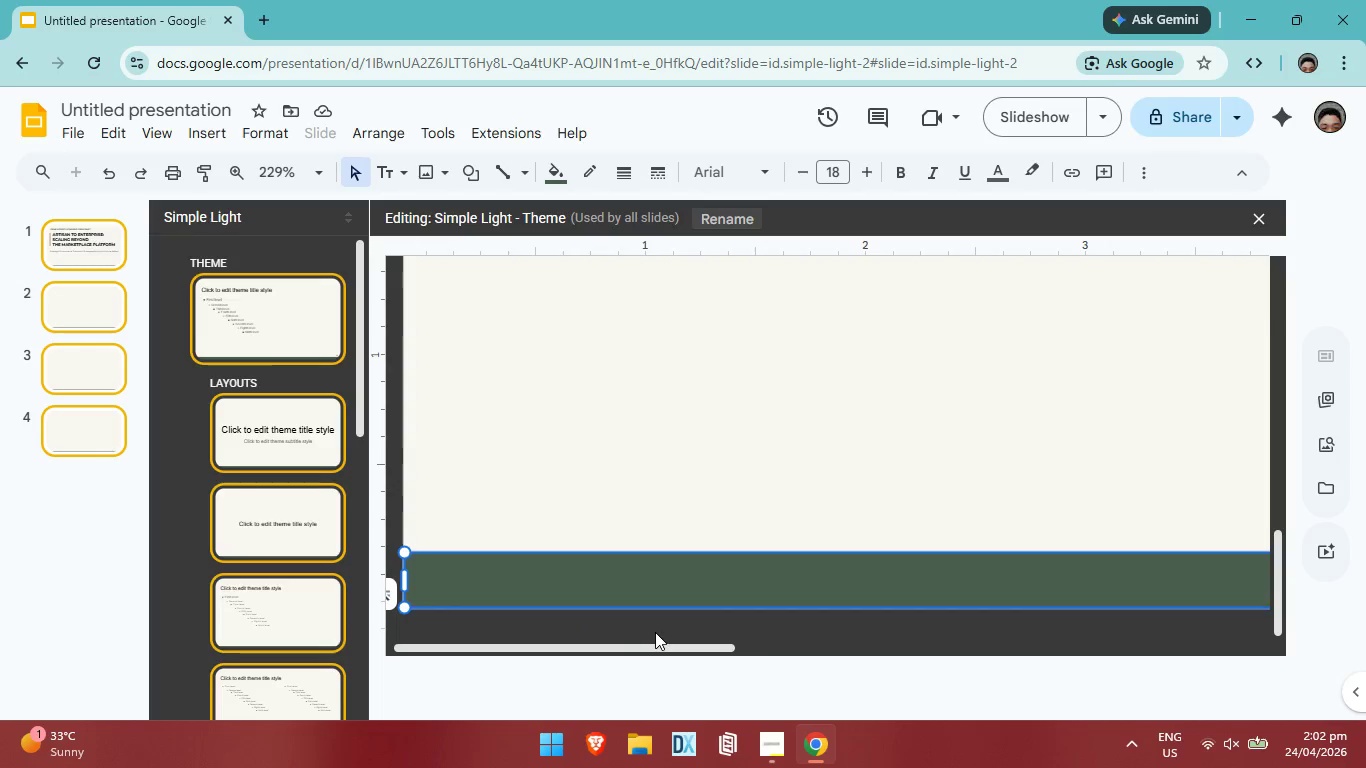 
key(ArrowUp)
 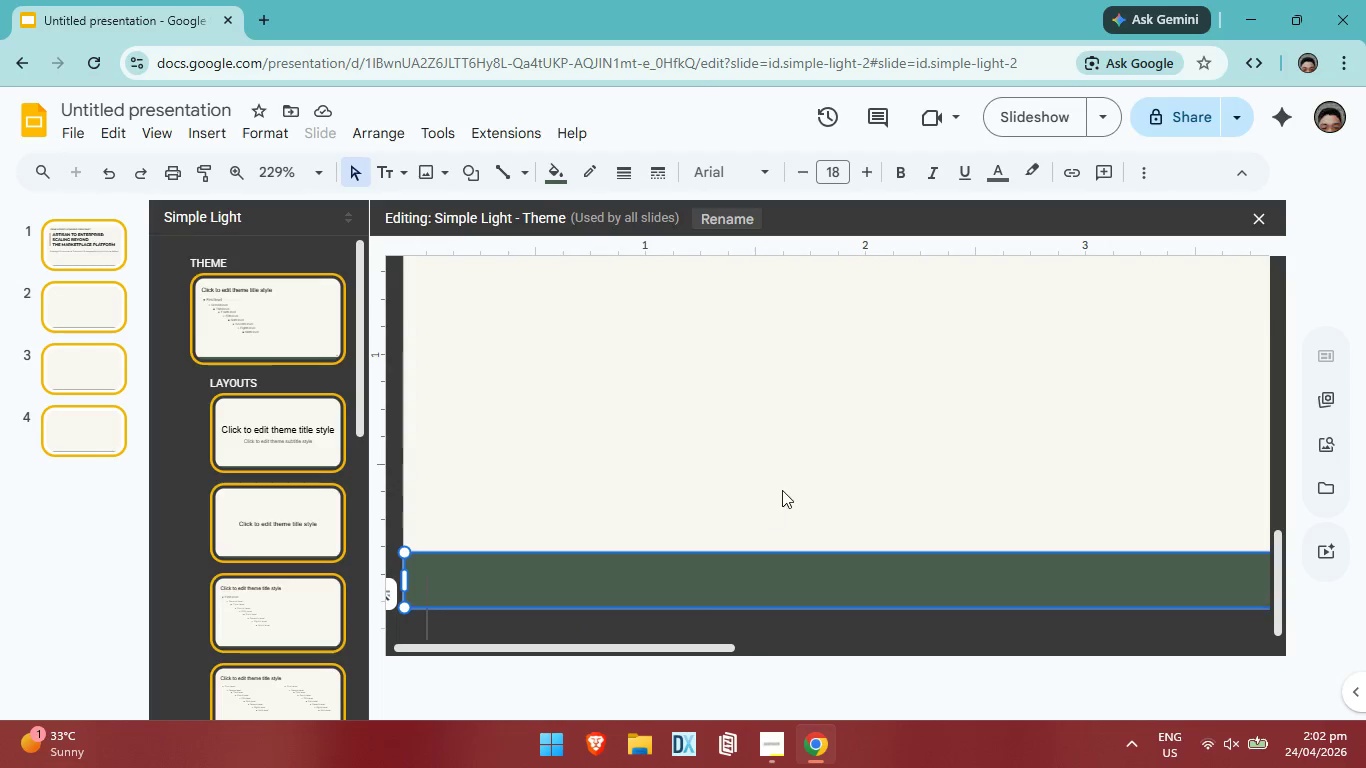 
left_click([782, 489])
 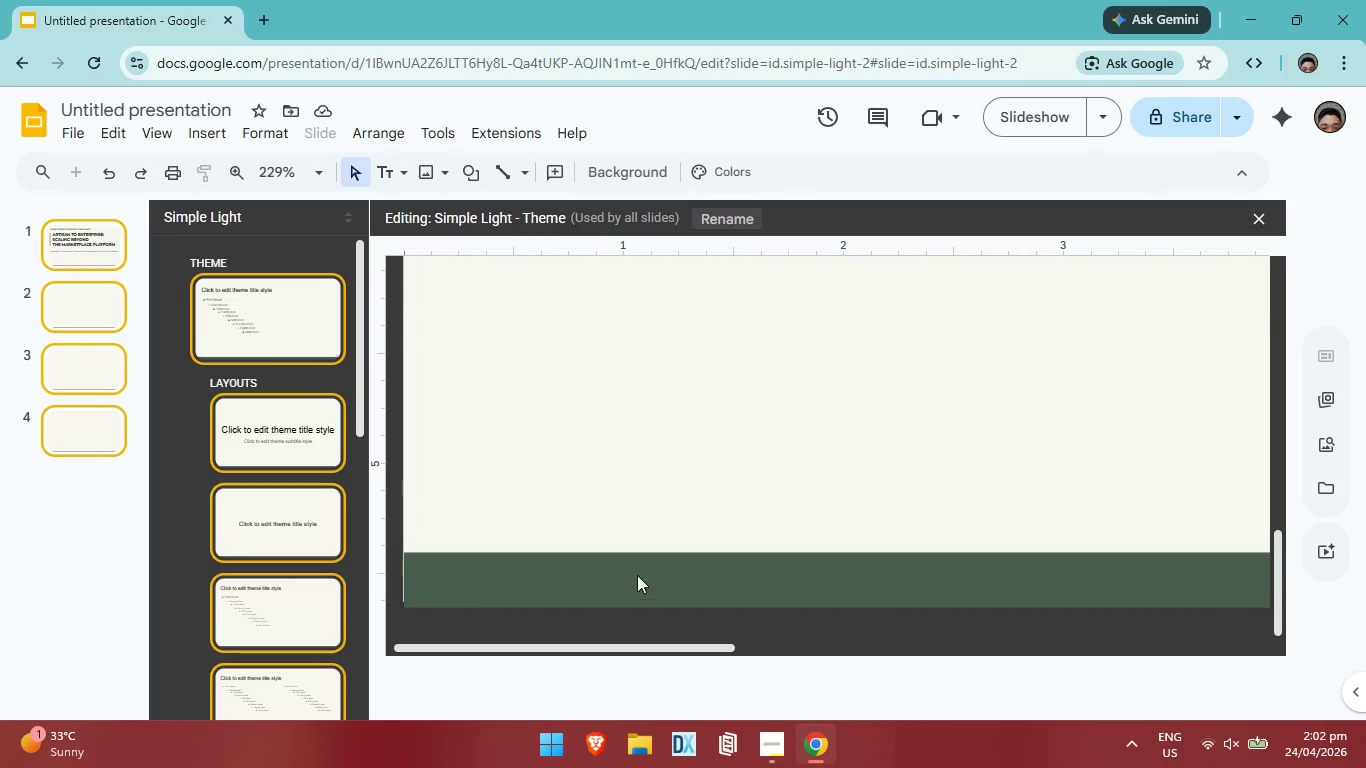 
left_click([640, 572])
 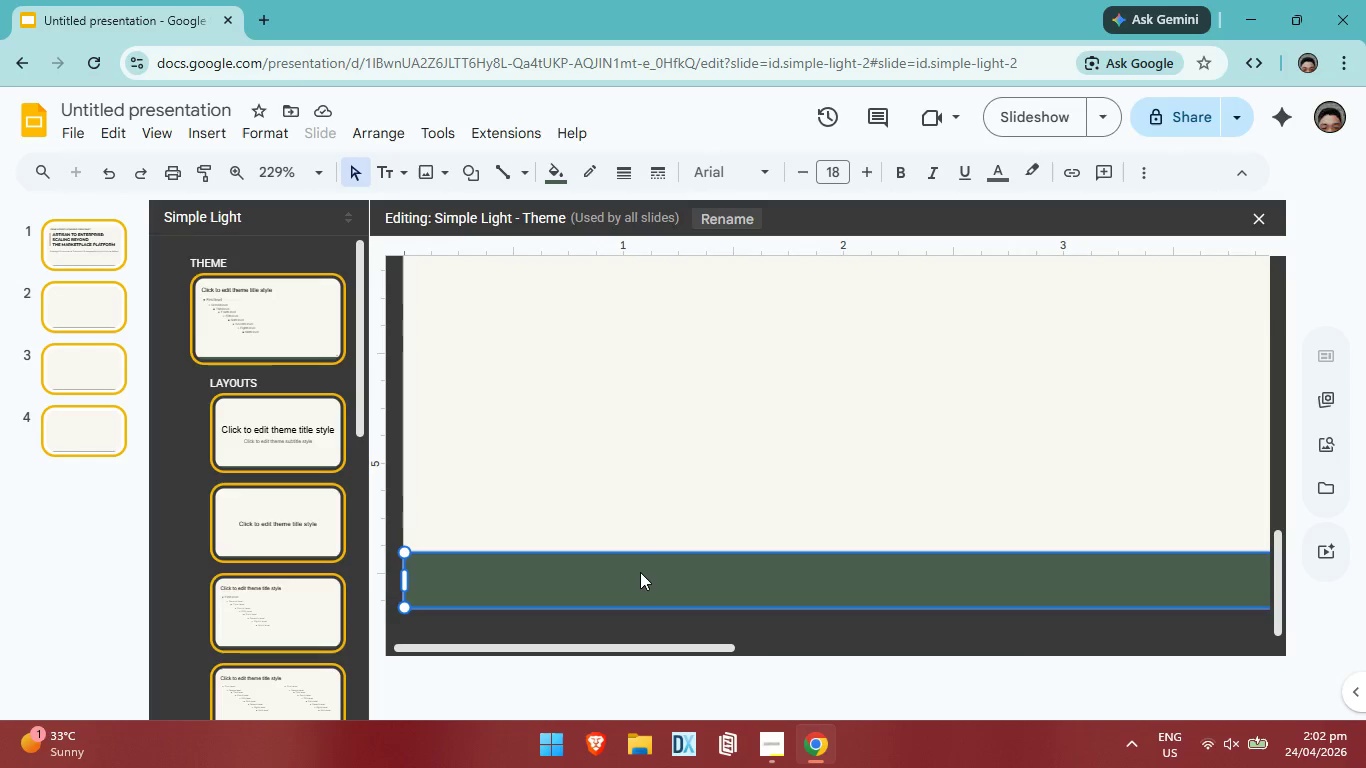 
key(ArrowUp)
 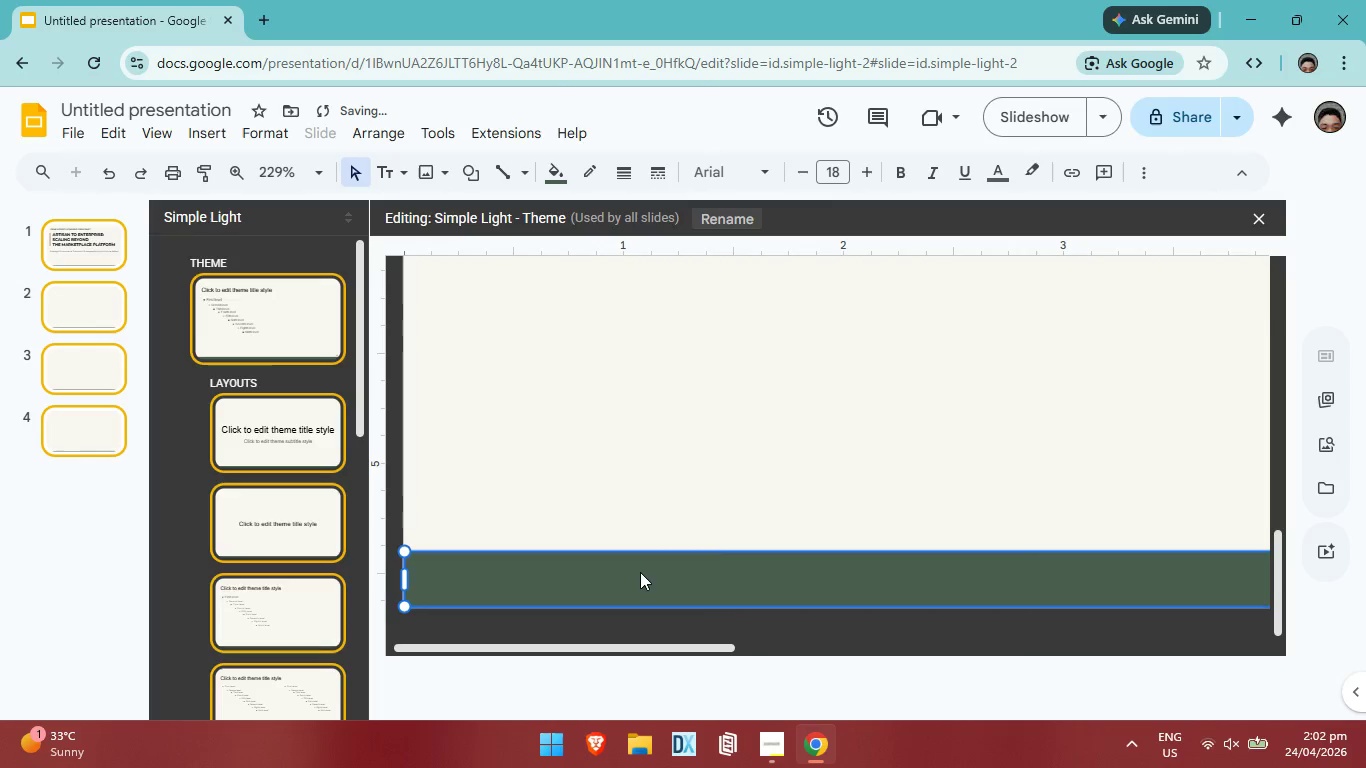 
key(ArrowUp)
 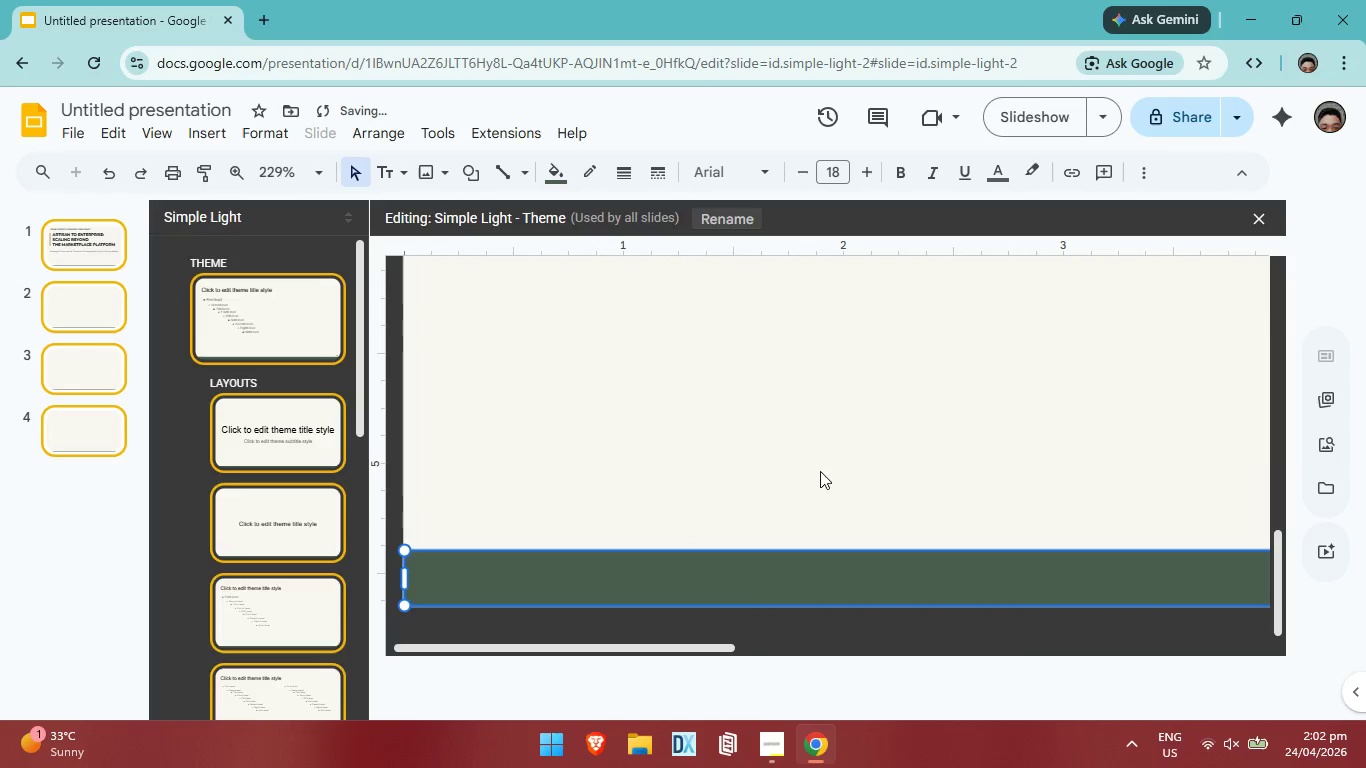 
left_click([822, 465])
 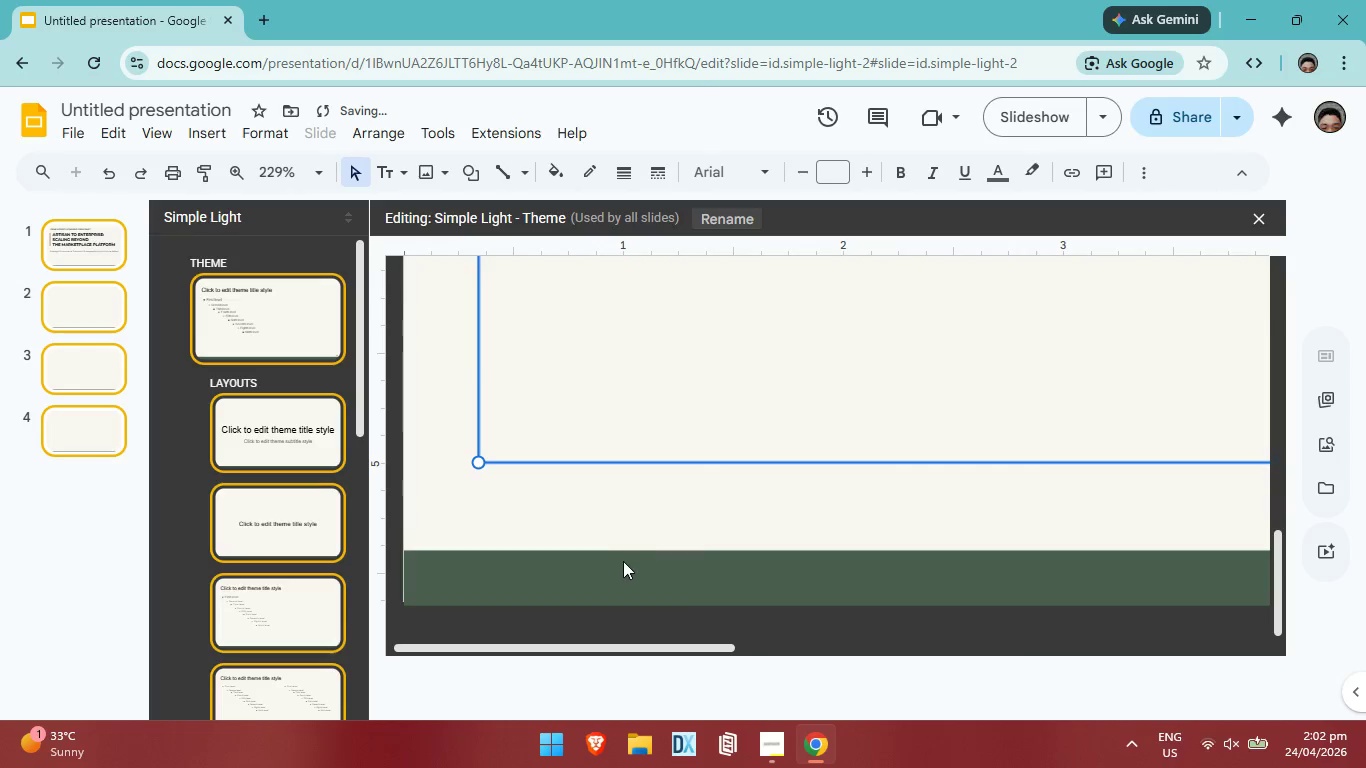 
left_click([623, 561])
 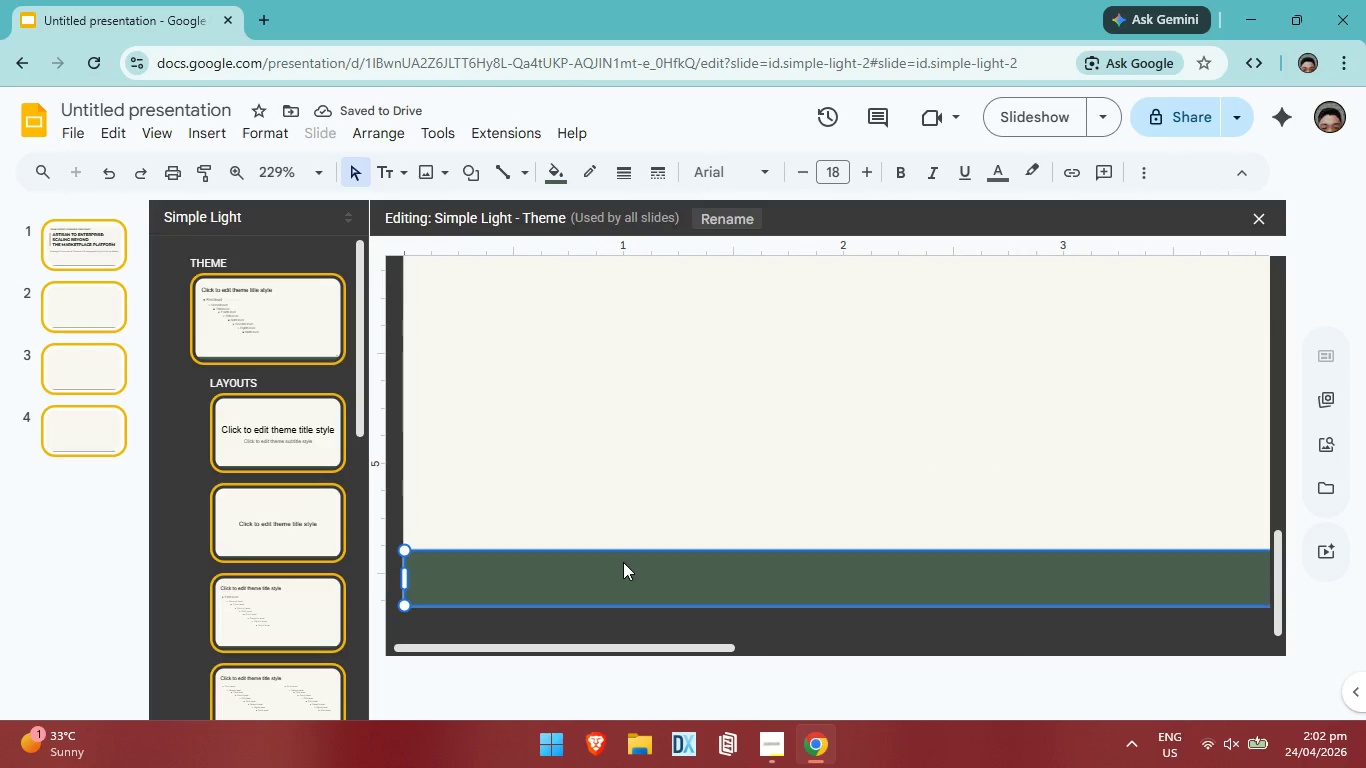 
key(ArrowUp)
 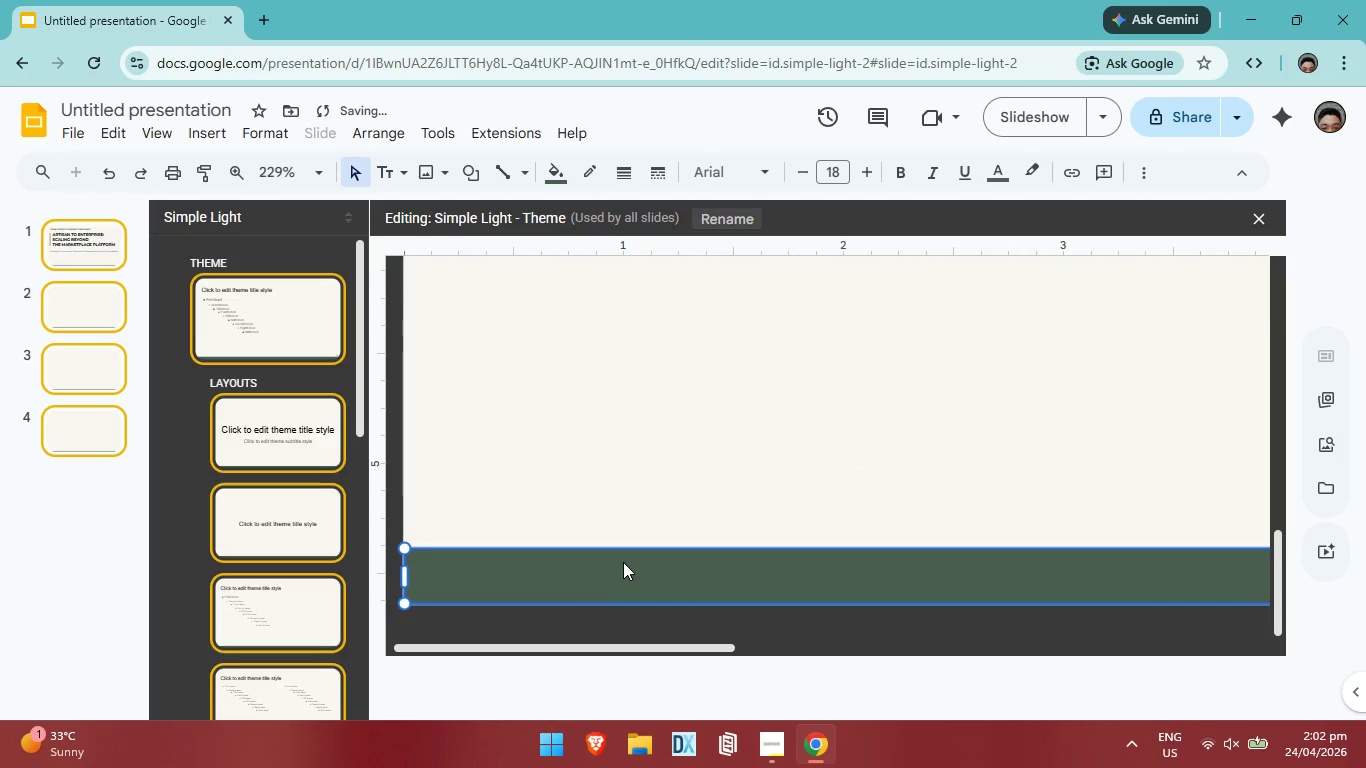 
key(ArrowUp)
 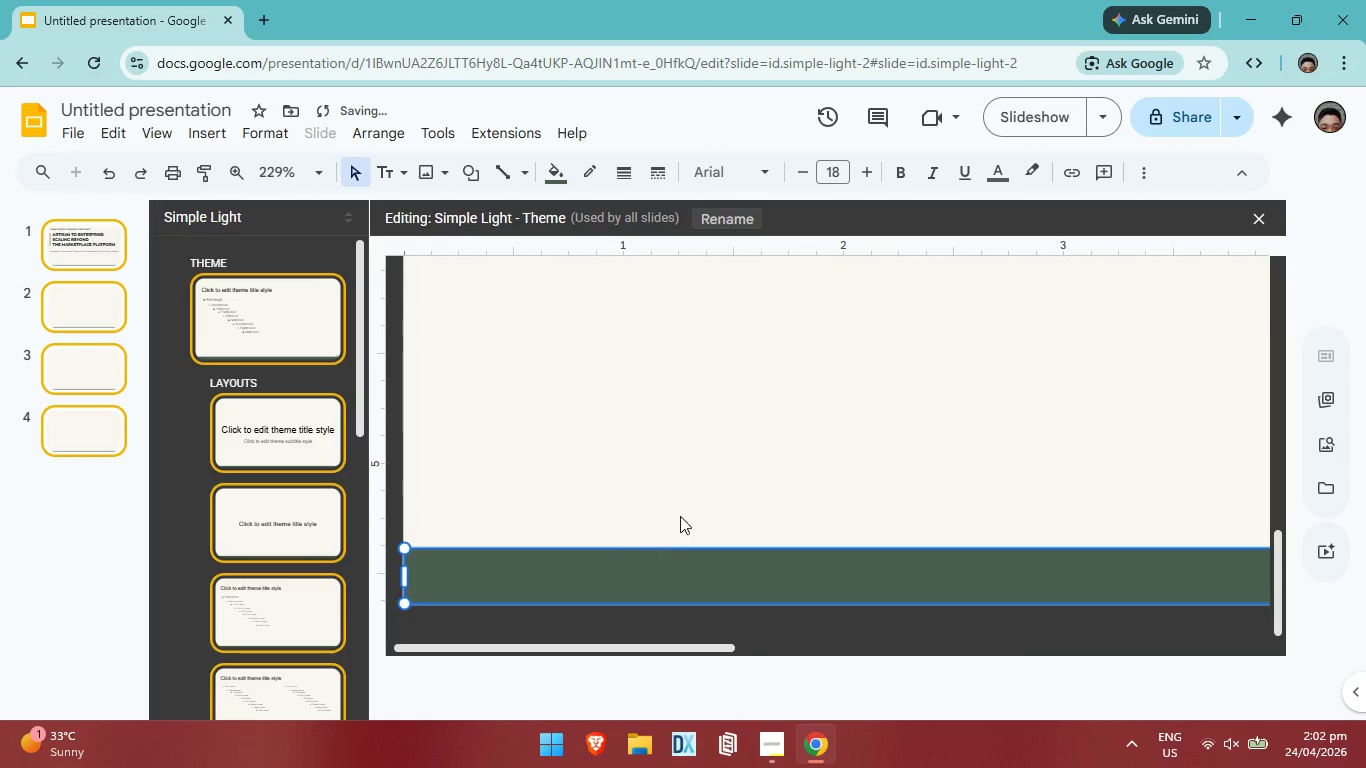 
left_click([704, 501])
 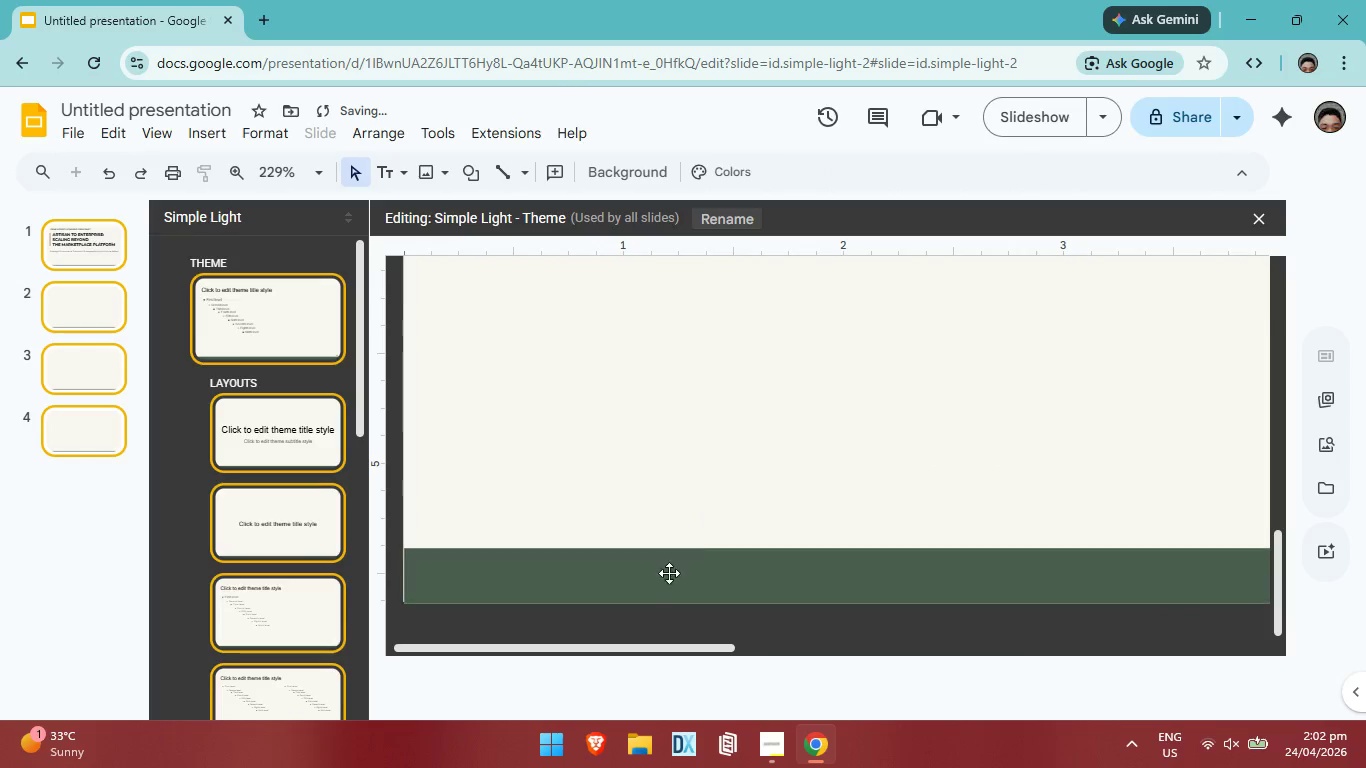 
left_click([663, 578])
 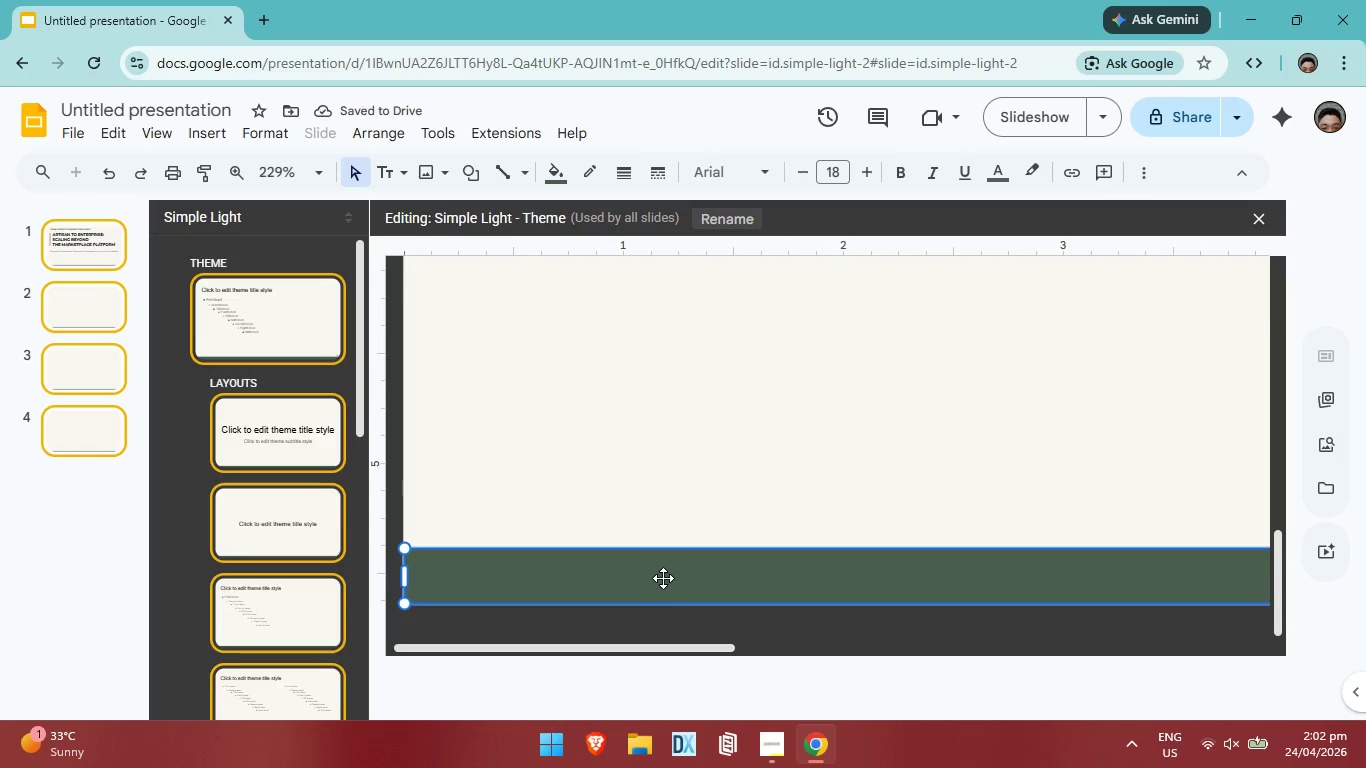 
key(ArrowUp)
 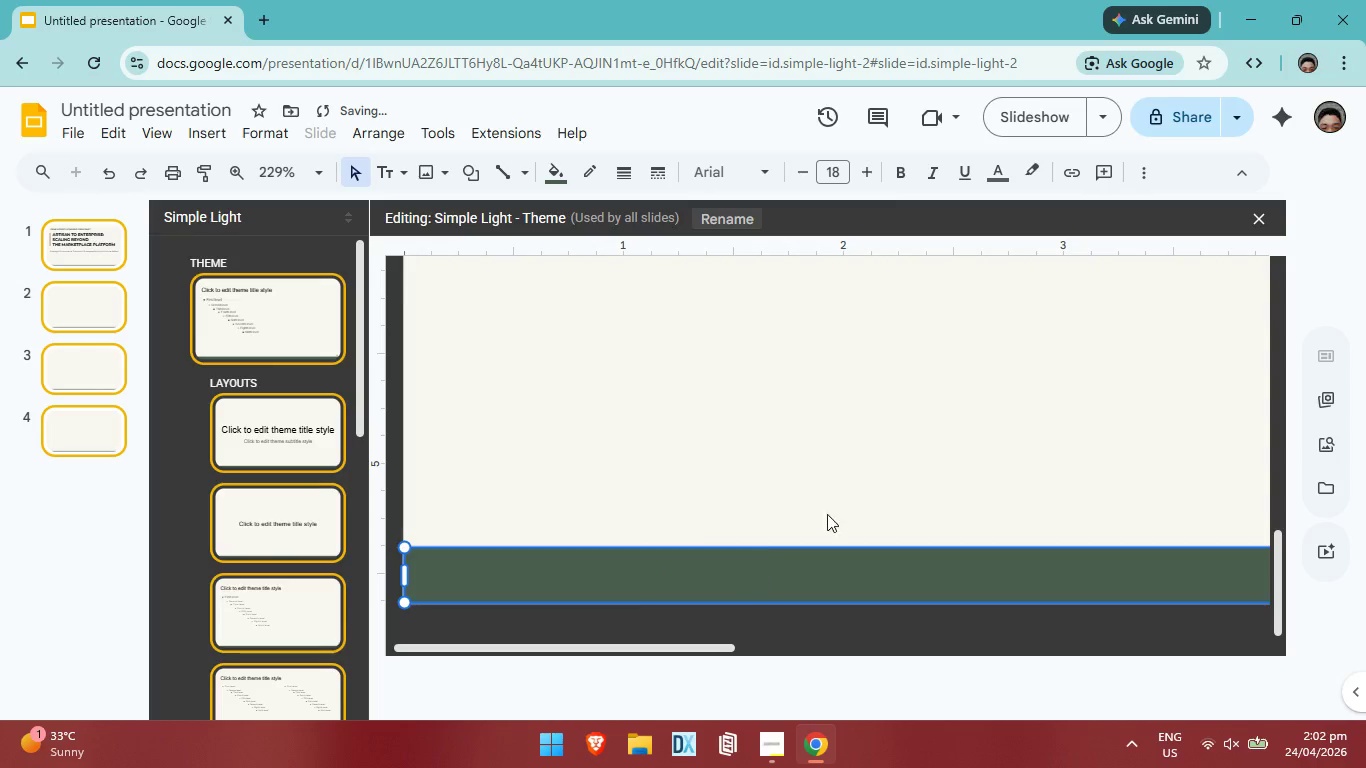 
left_click([841, 494])
 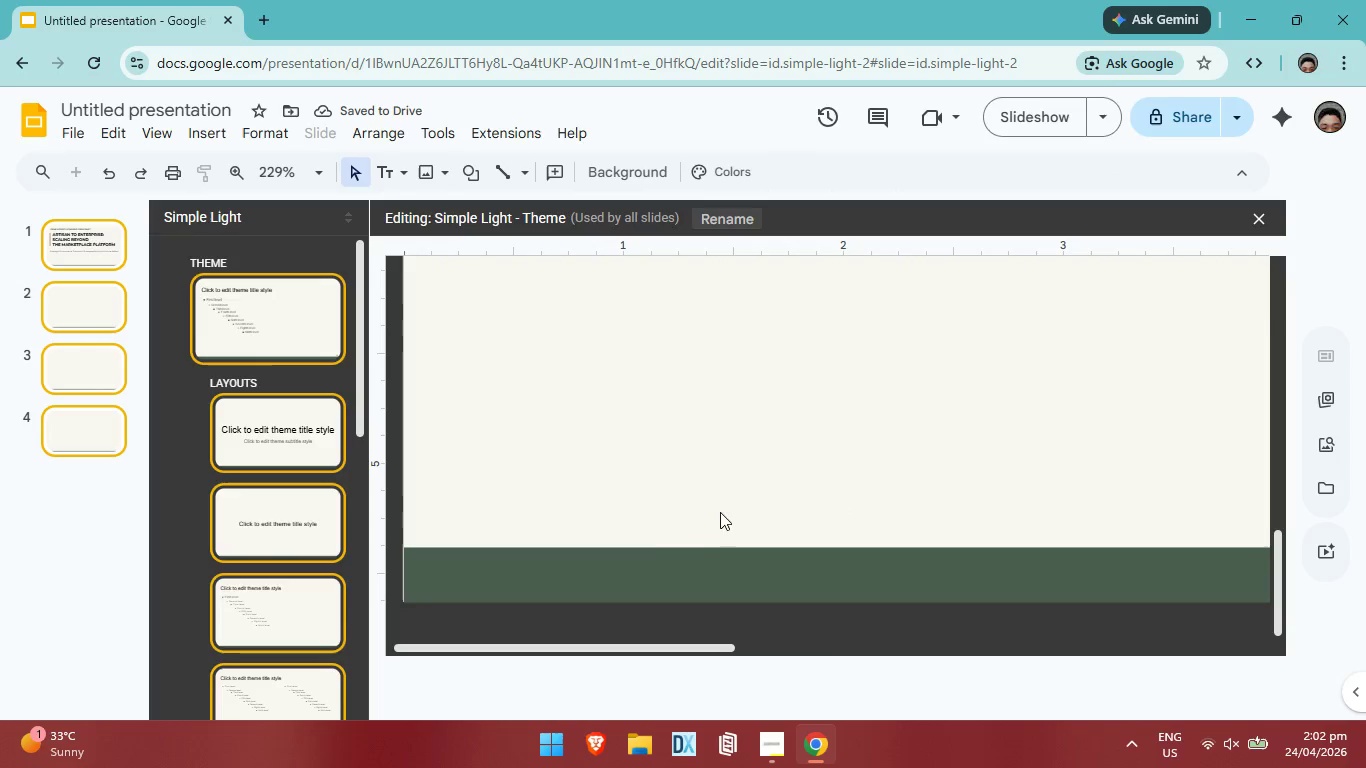 
left_click([593, 578])
 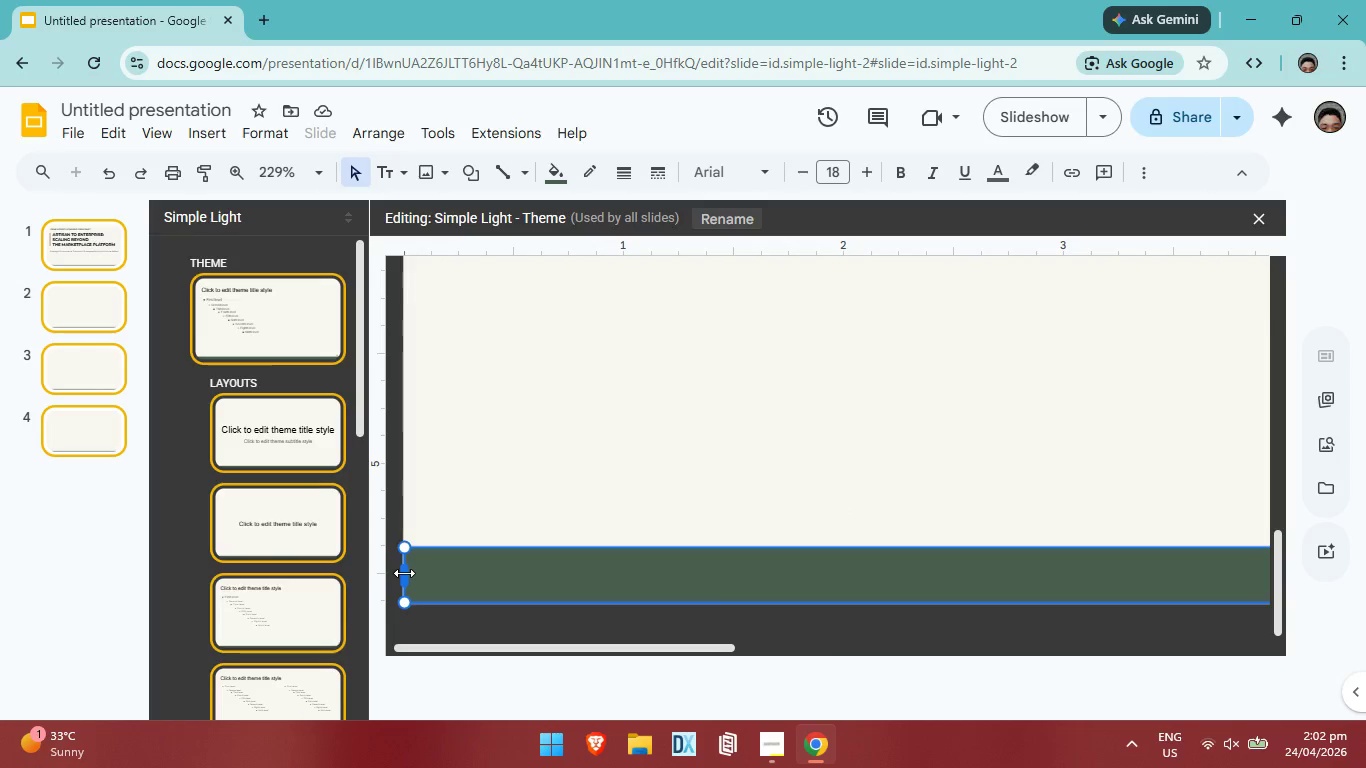 
left_click([538, 499])
 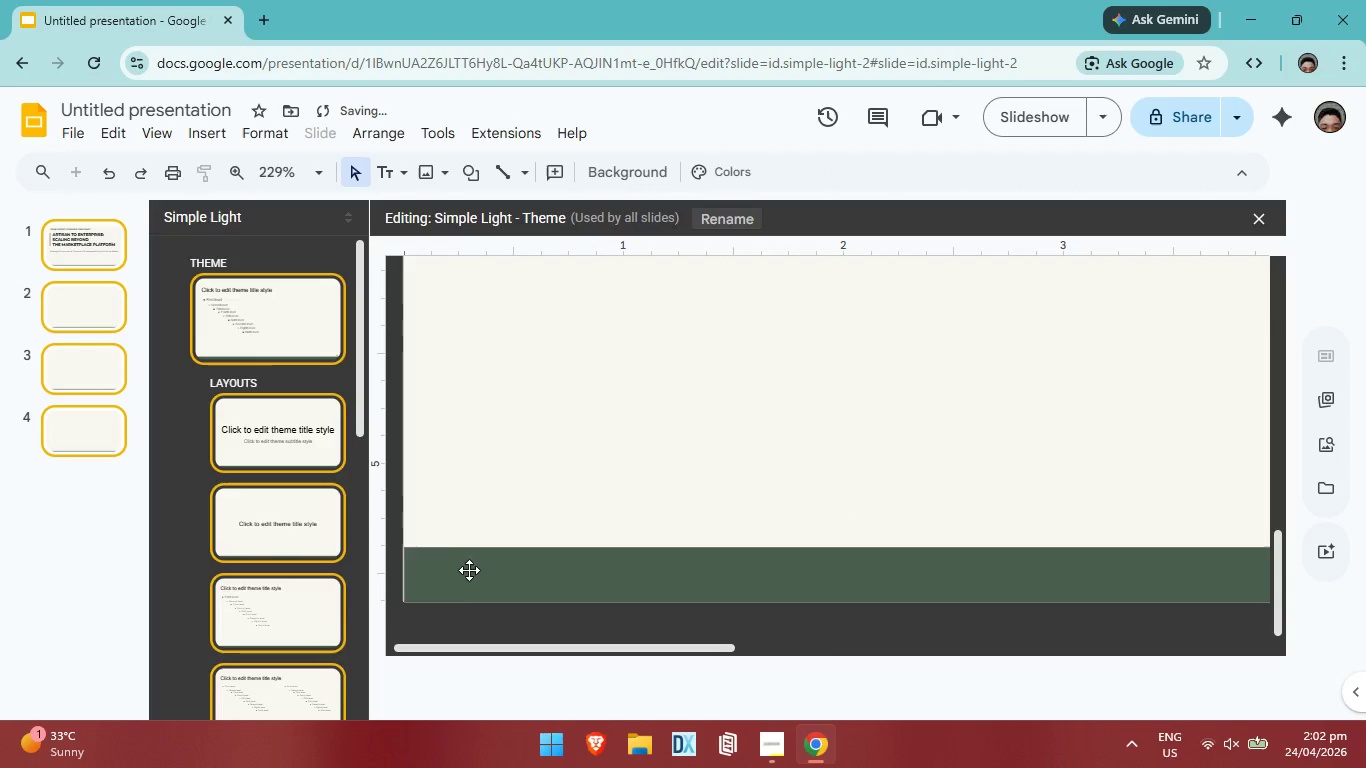 
left_click([469, 575])
 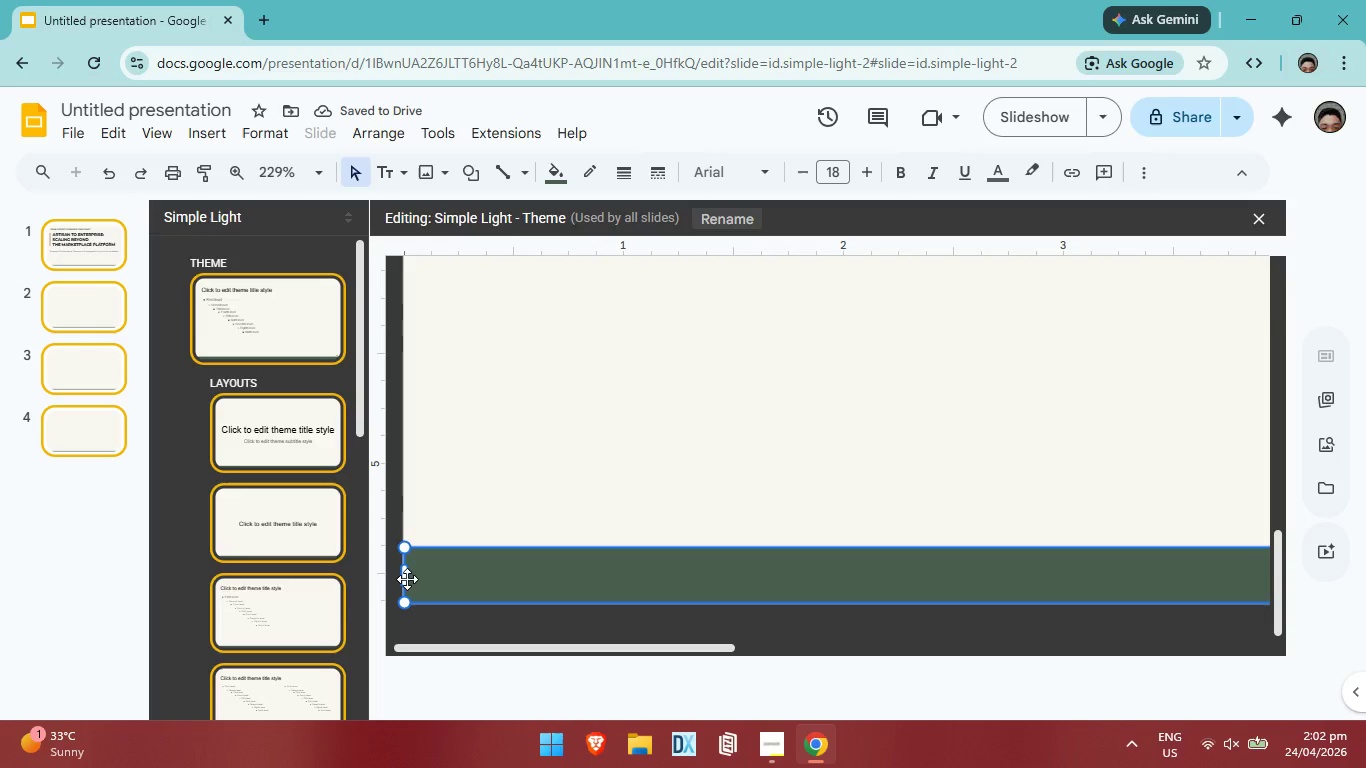 
left_click_drag(start_coordinate=[404, 575], to_coordinate=[398, 577])
 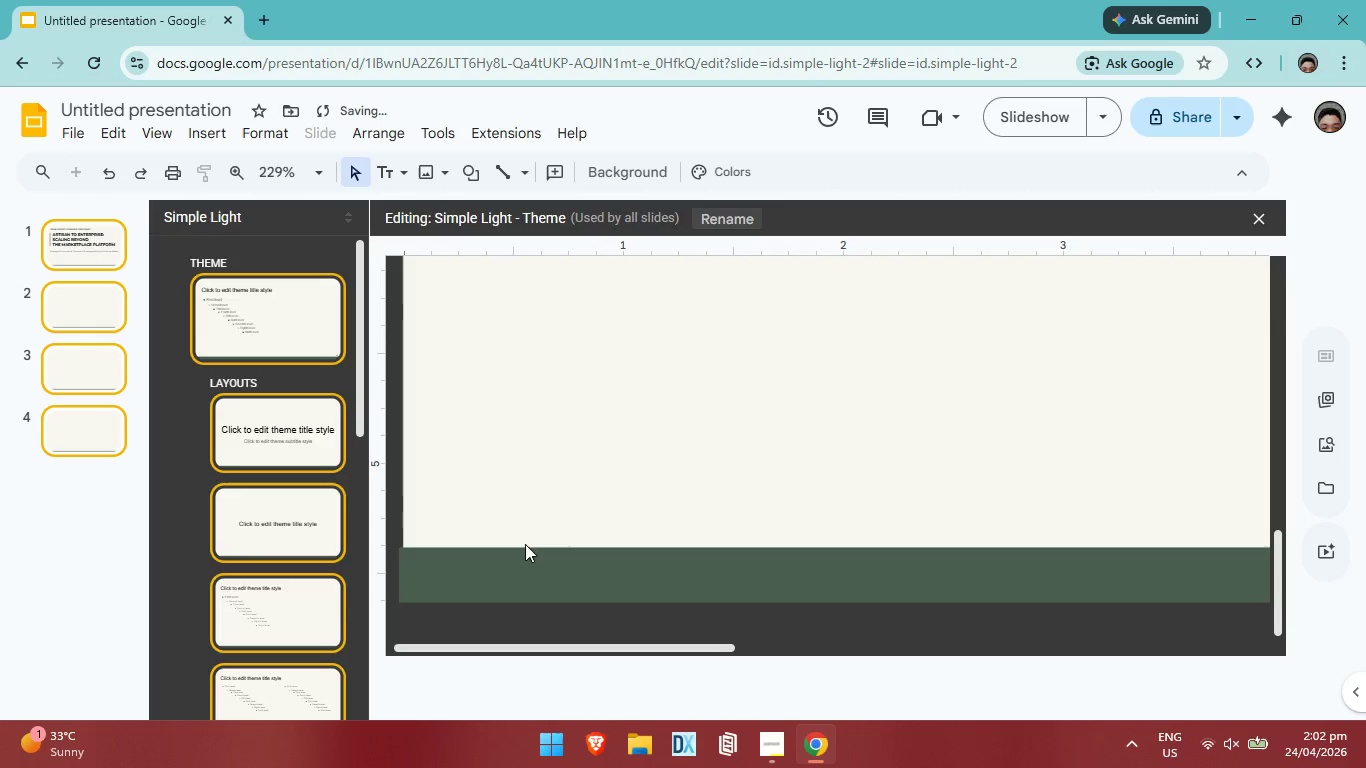 
left_click([512, 561])
 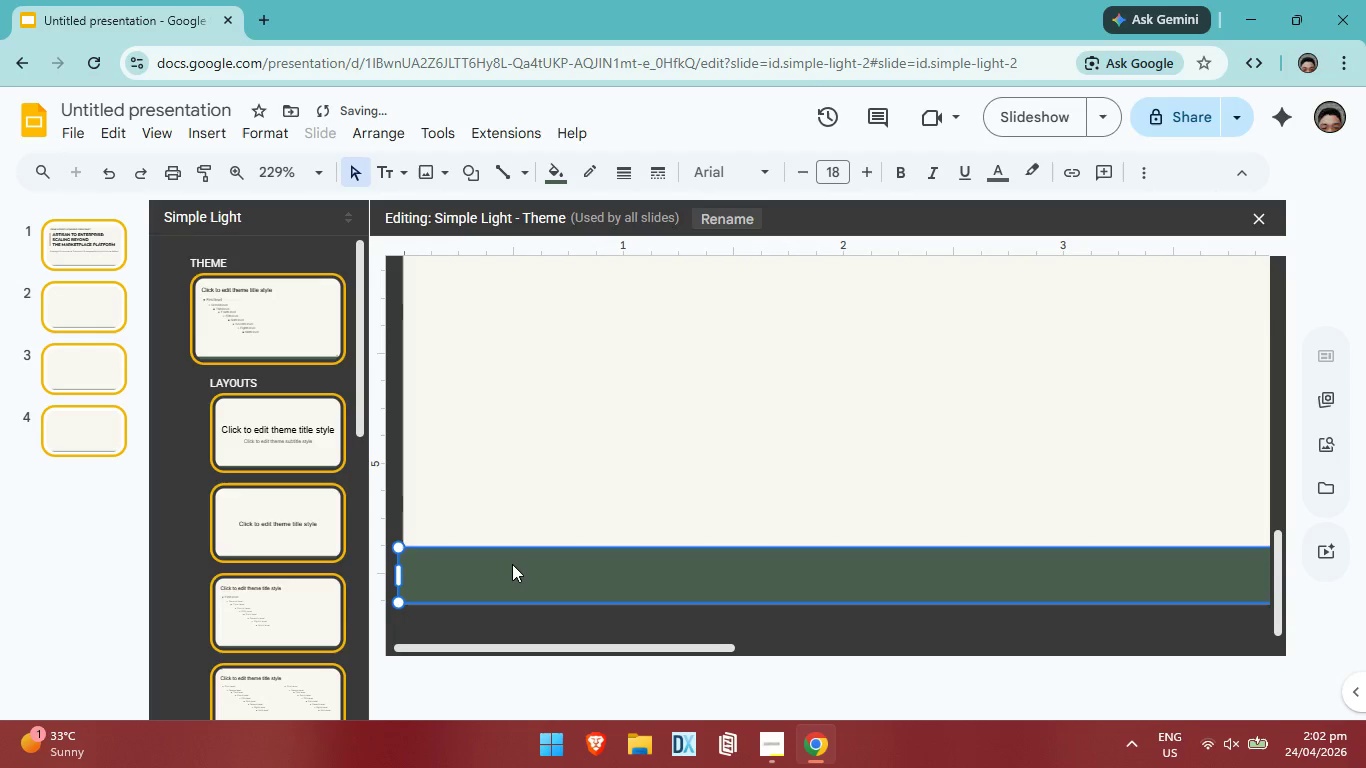 
key(ArrowRight)
 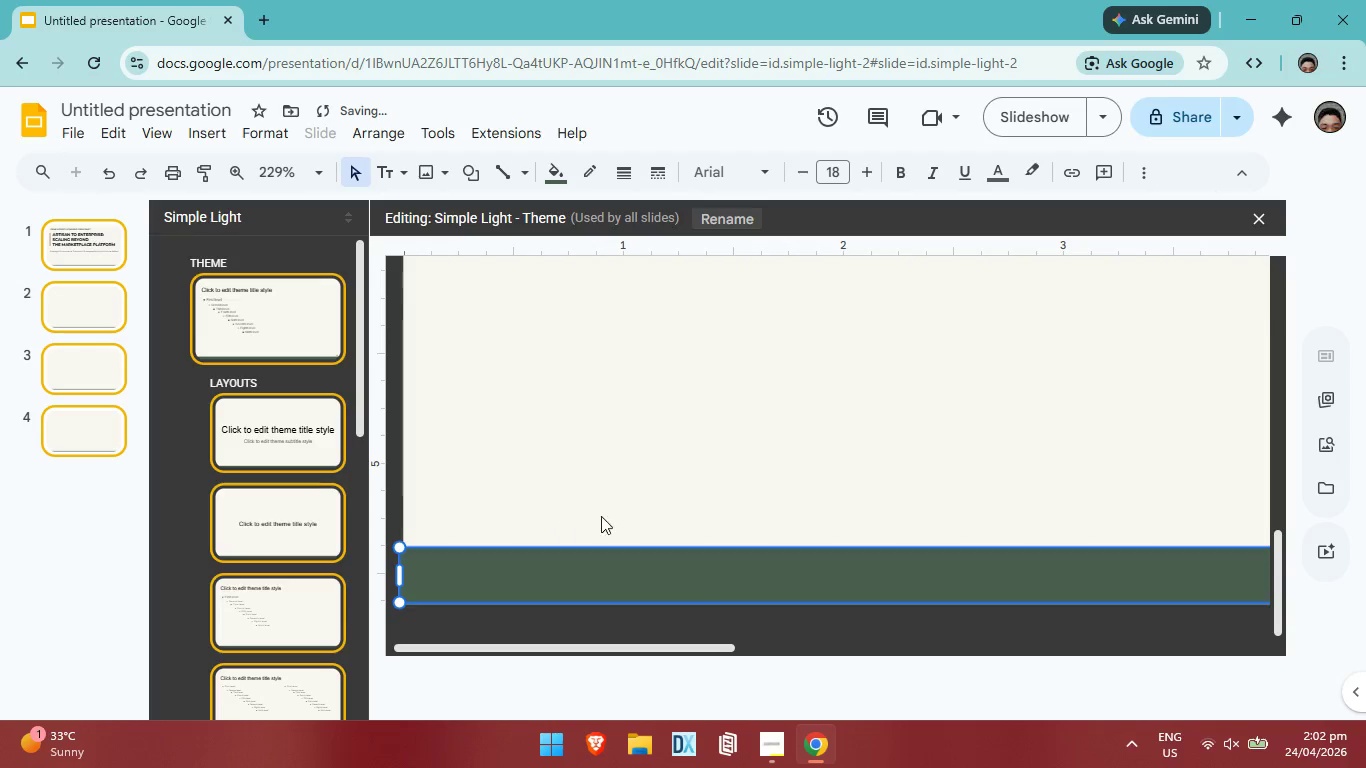 
left_click([669, 495])
 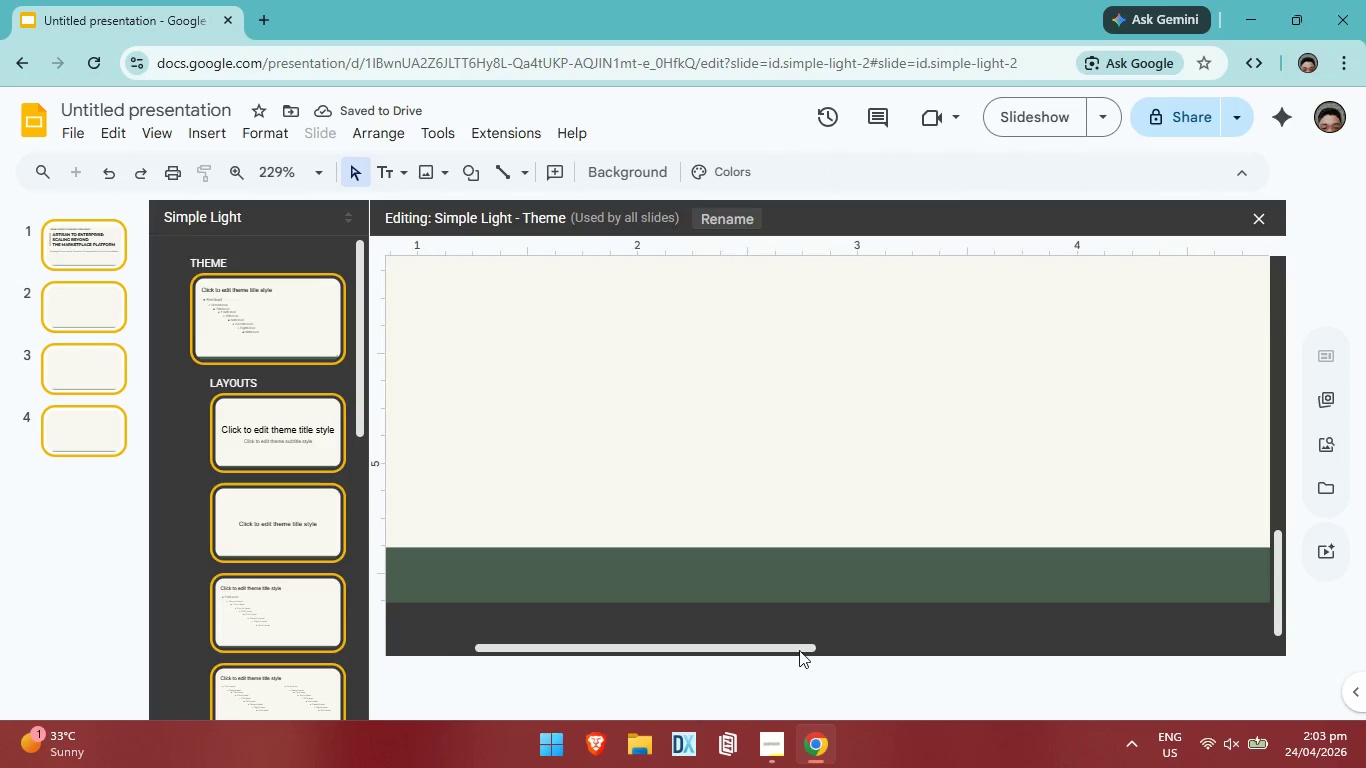 
left_click_drag(start_coordinate=[800, 646], to_coordinate=[1328, 626])
 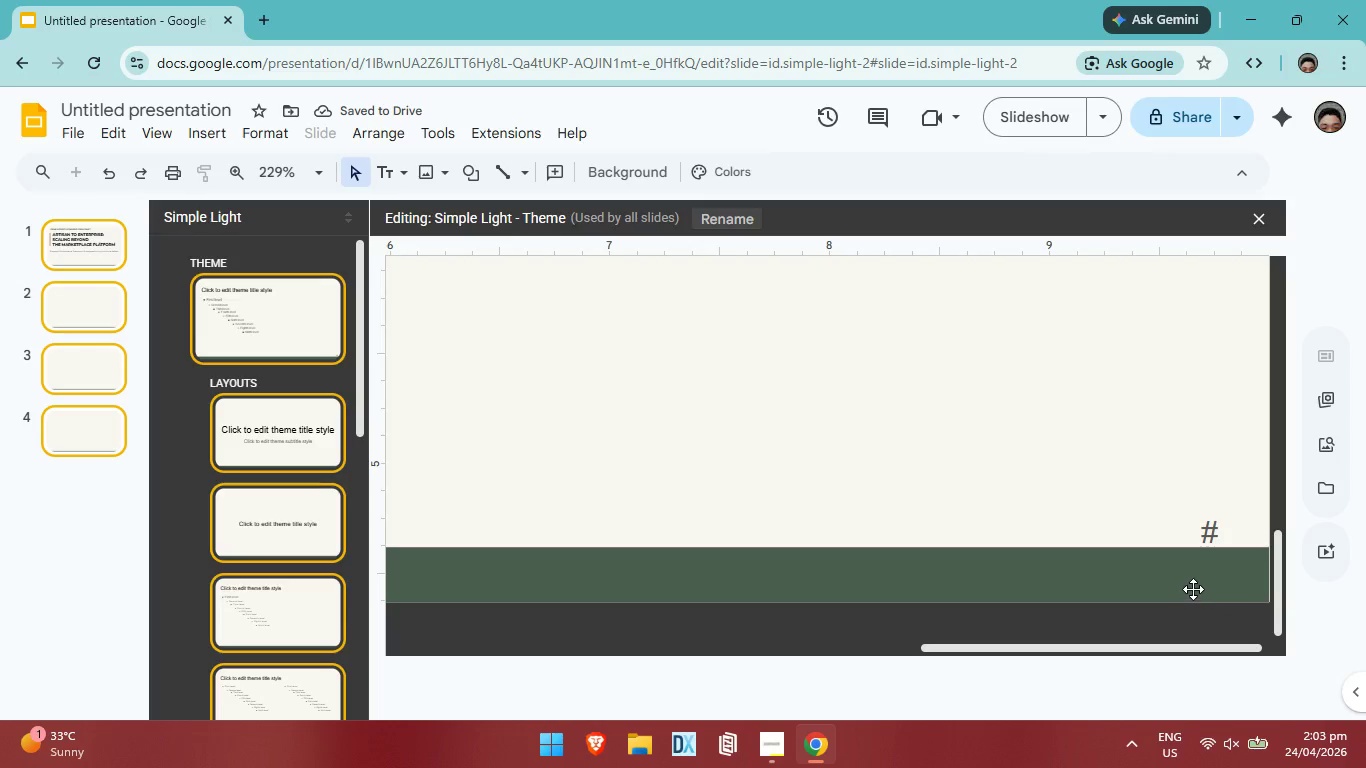 
left_click([1193, 588])
 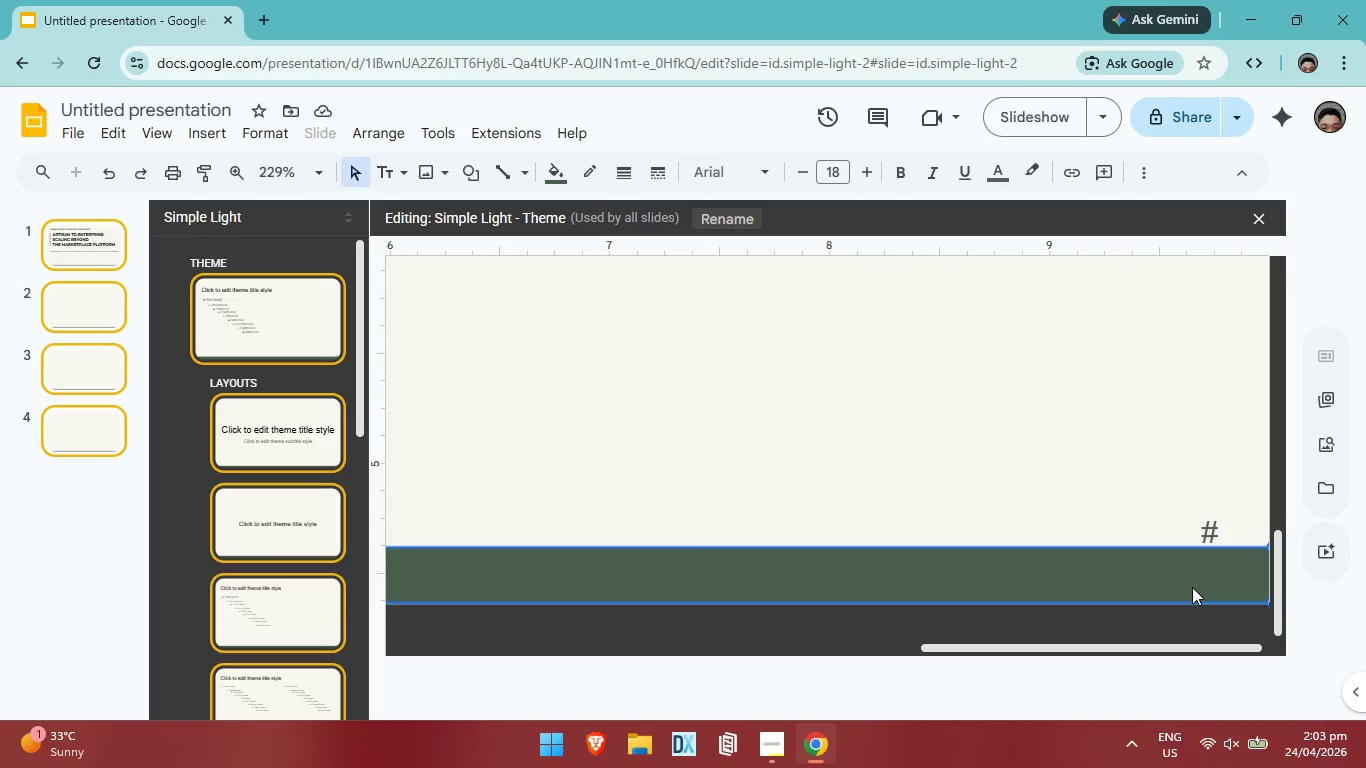 
key(ArrowRight)
 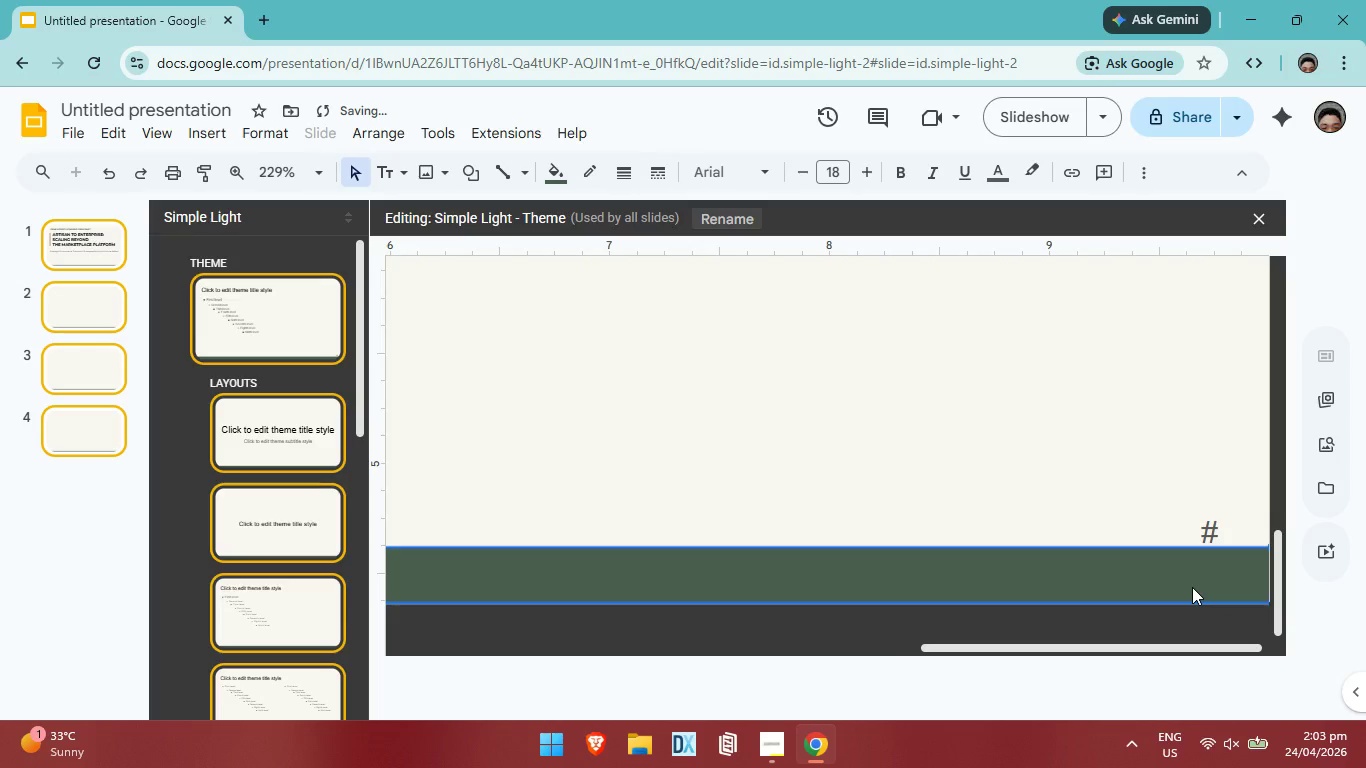 
key(ArrowRight)
 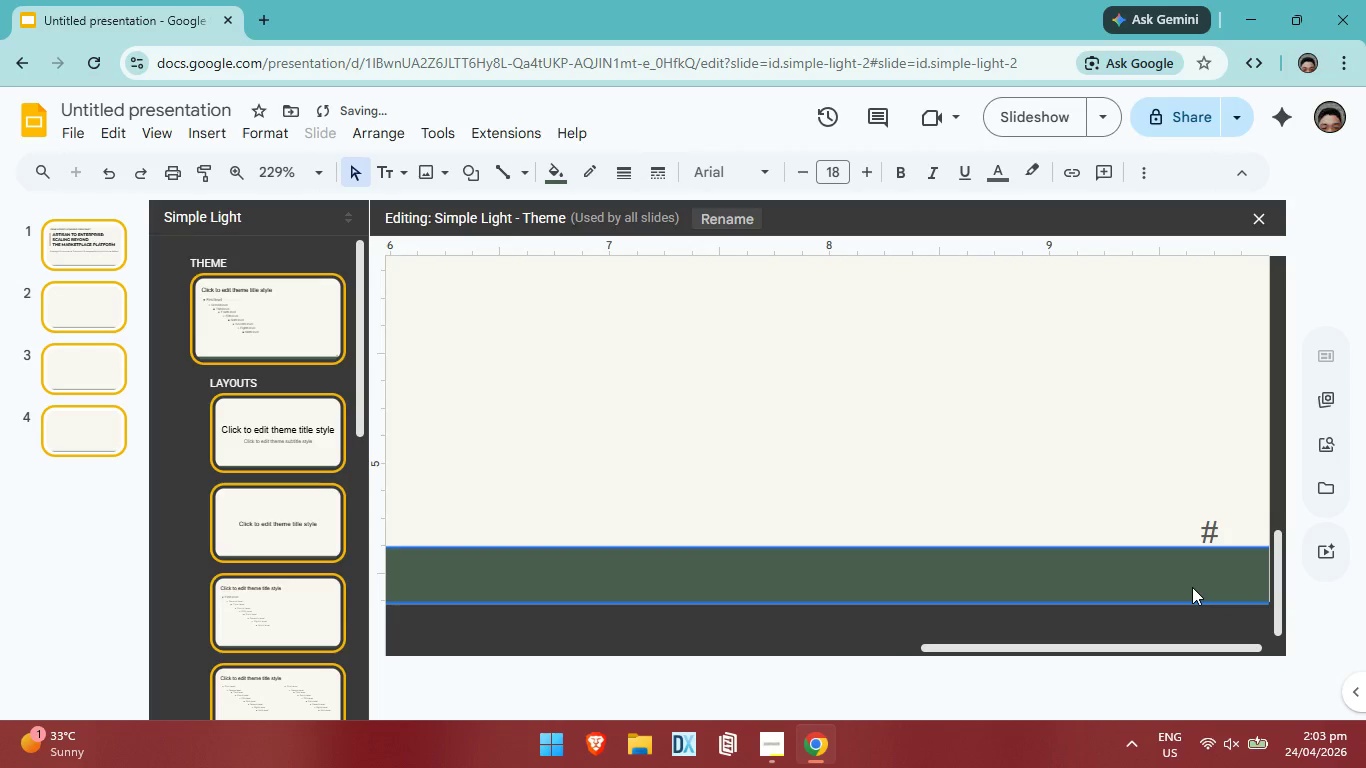 
key(ArrowRight)
 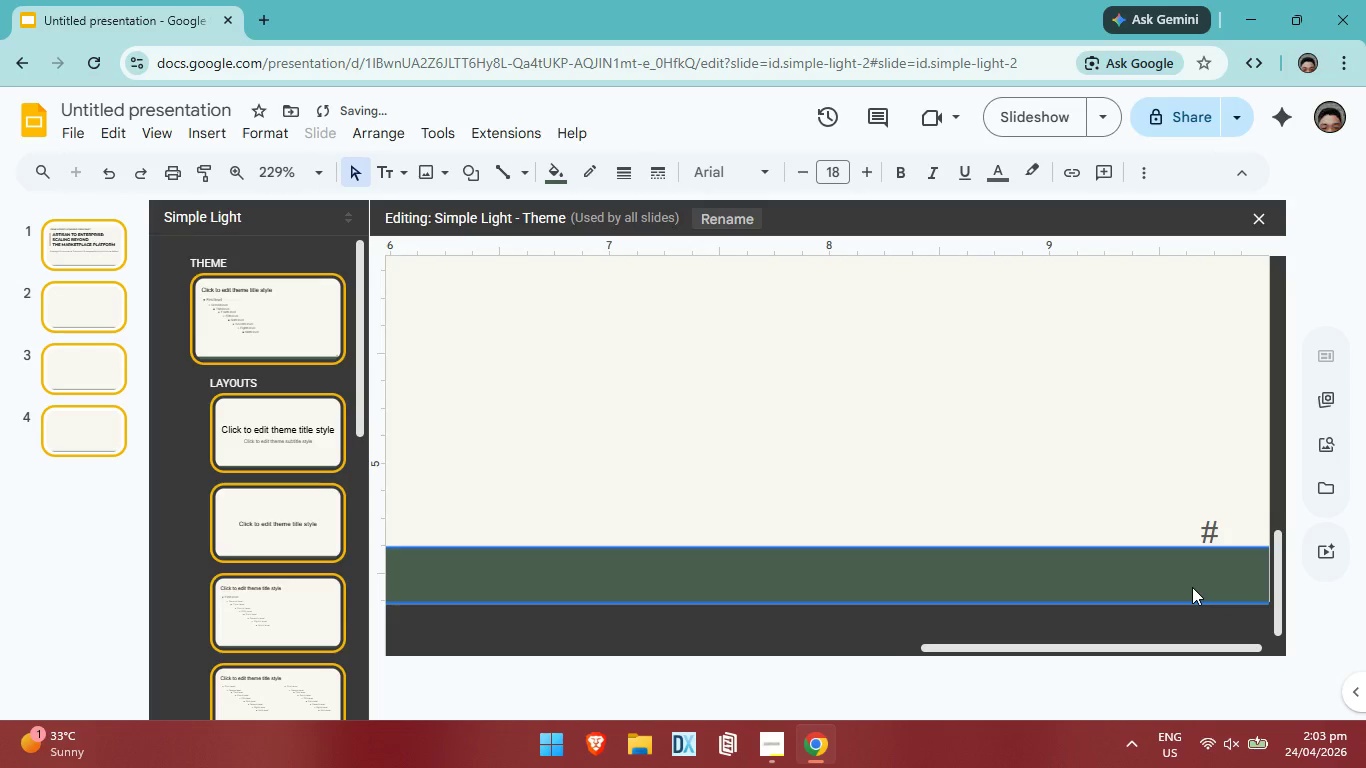 
key(ArrowRight)
 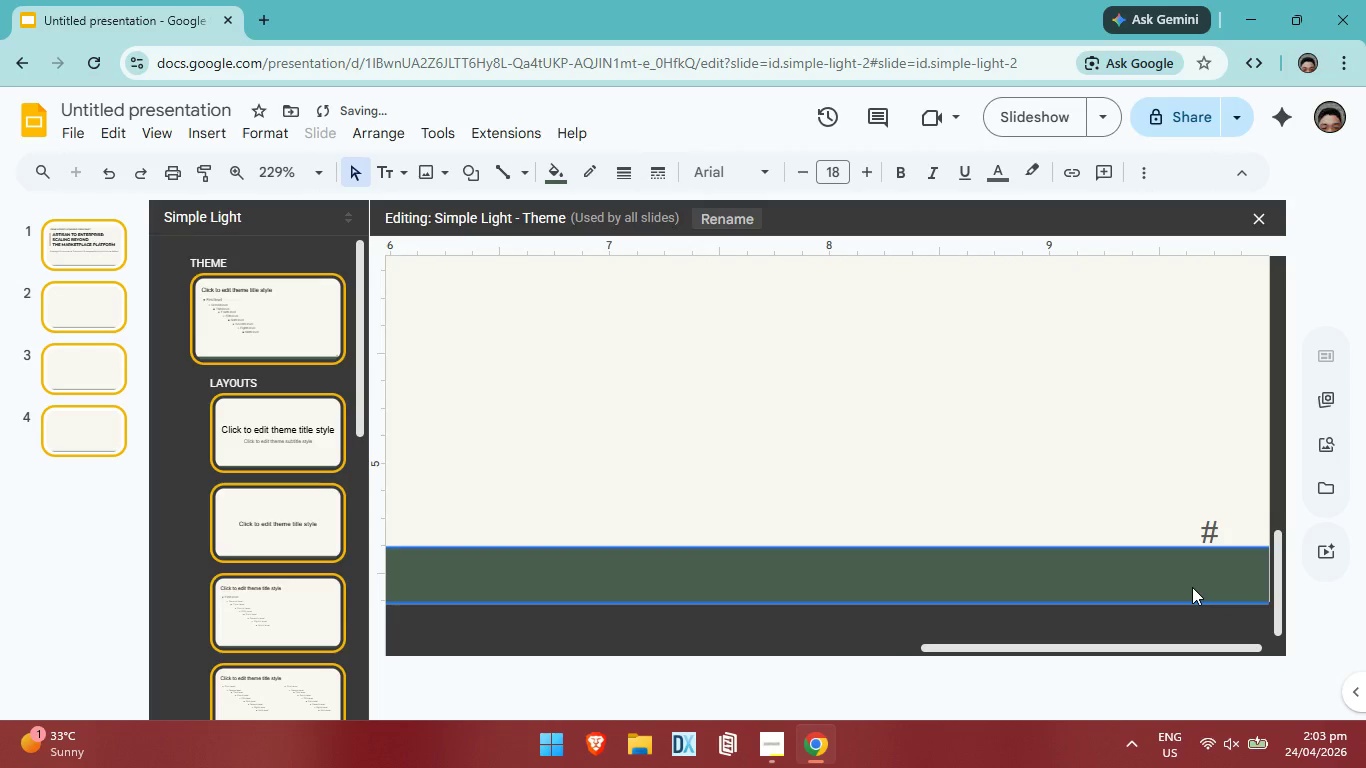 
key(ArrowRight)
 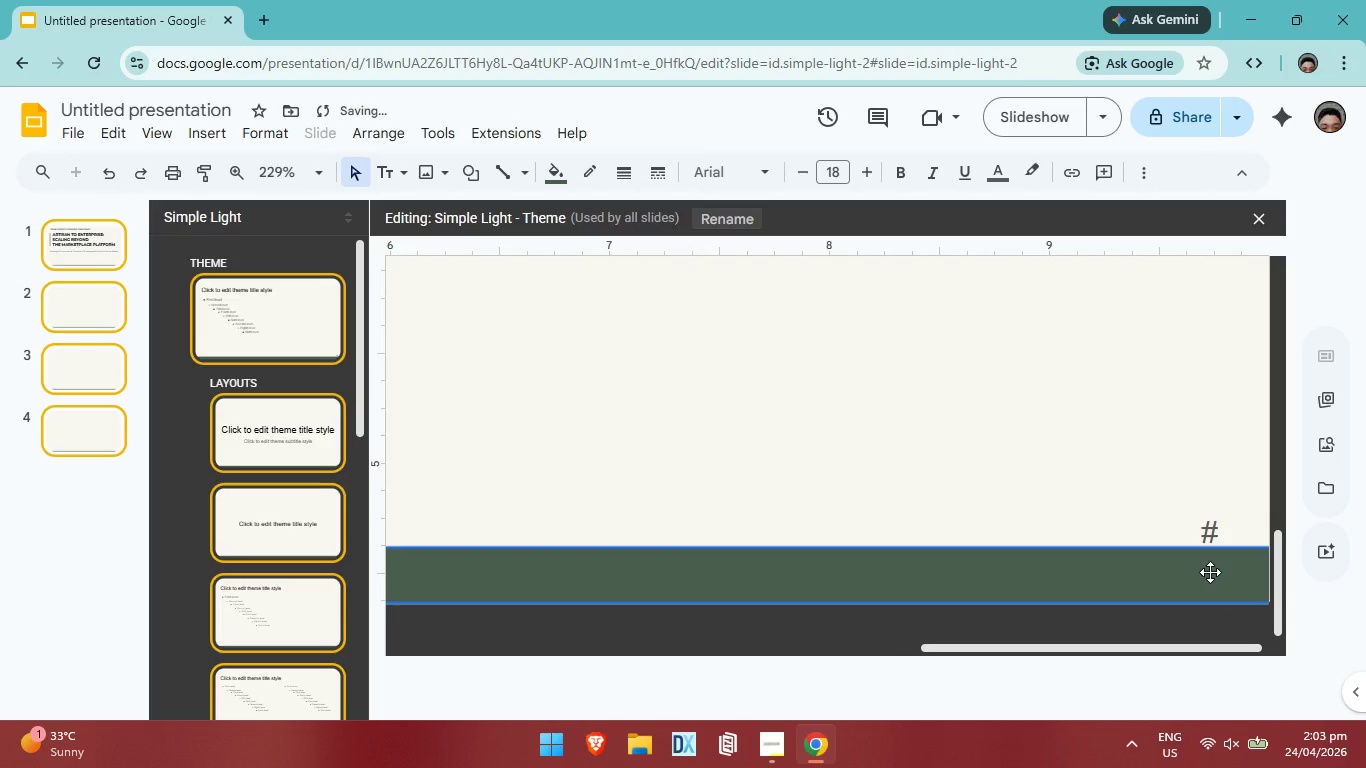 
left_click([1210, 572])
 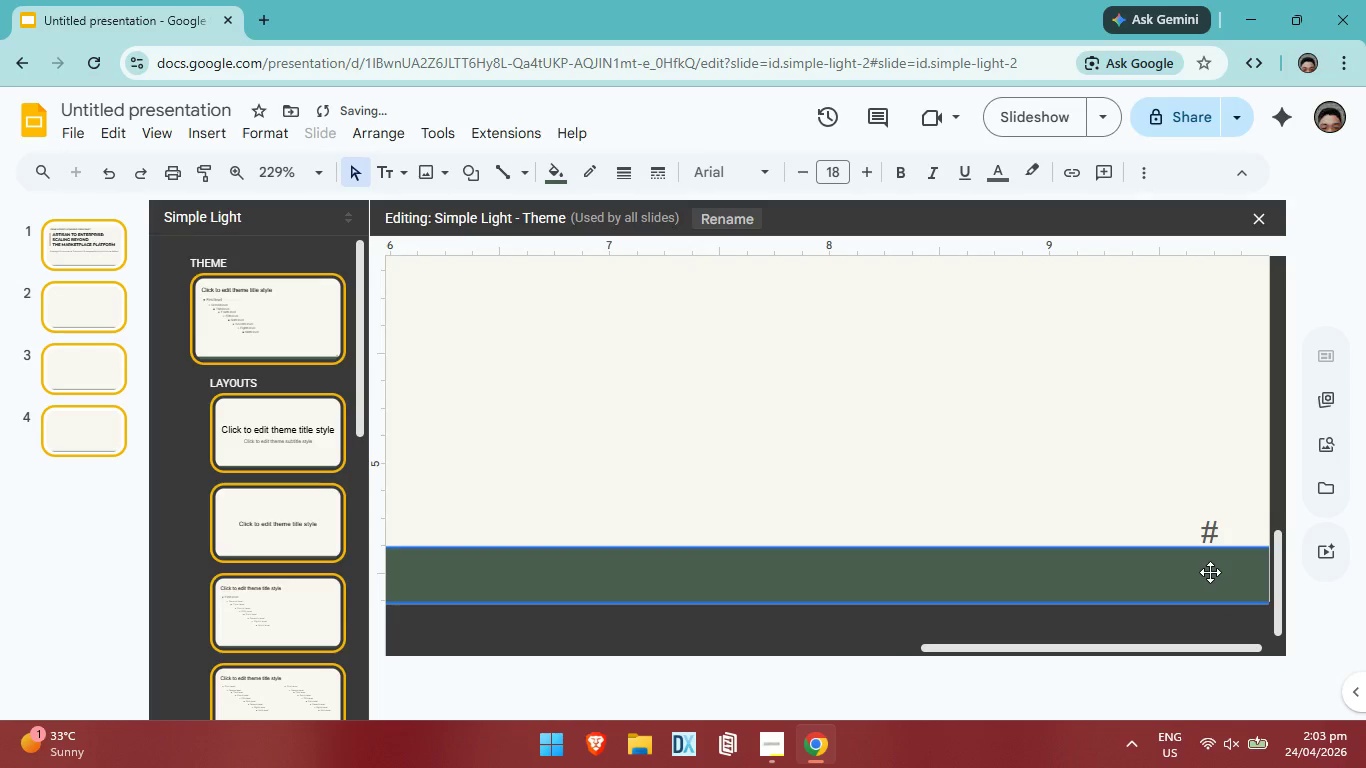 
key(ArrowRight)
 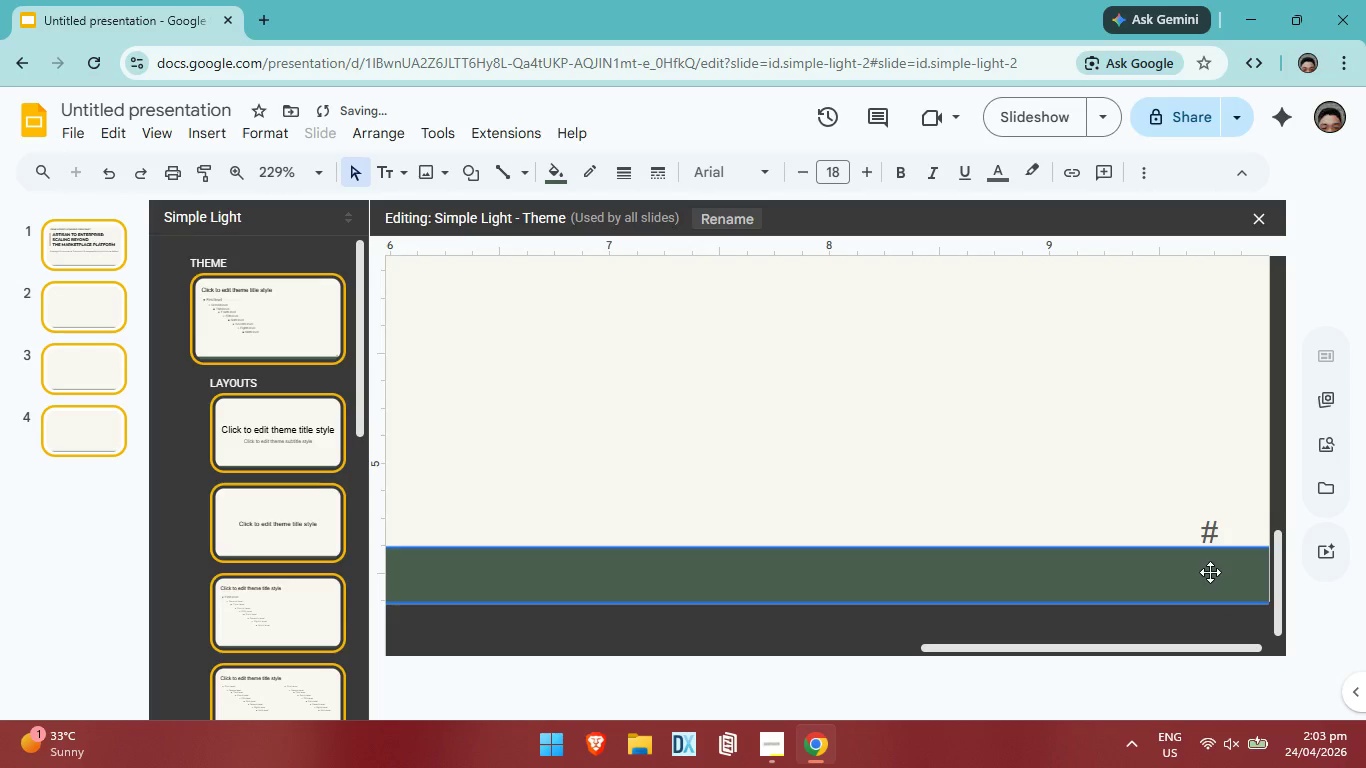 
key(ArrowRight)
 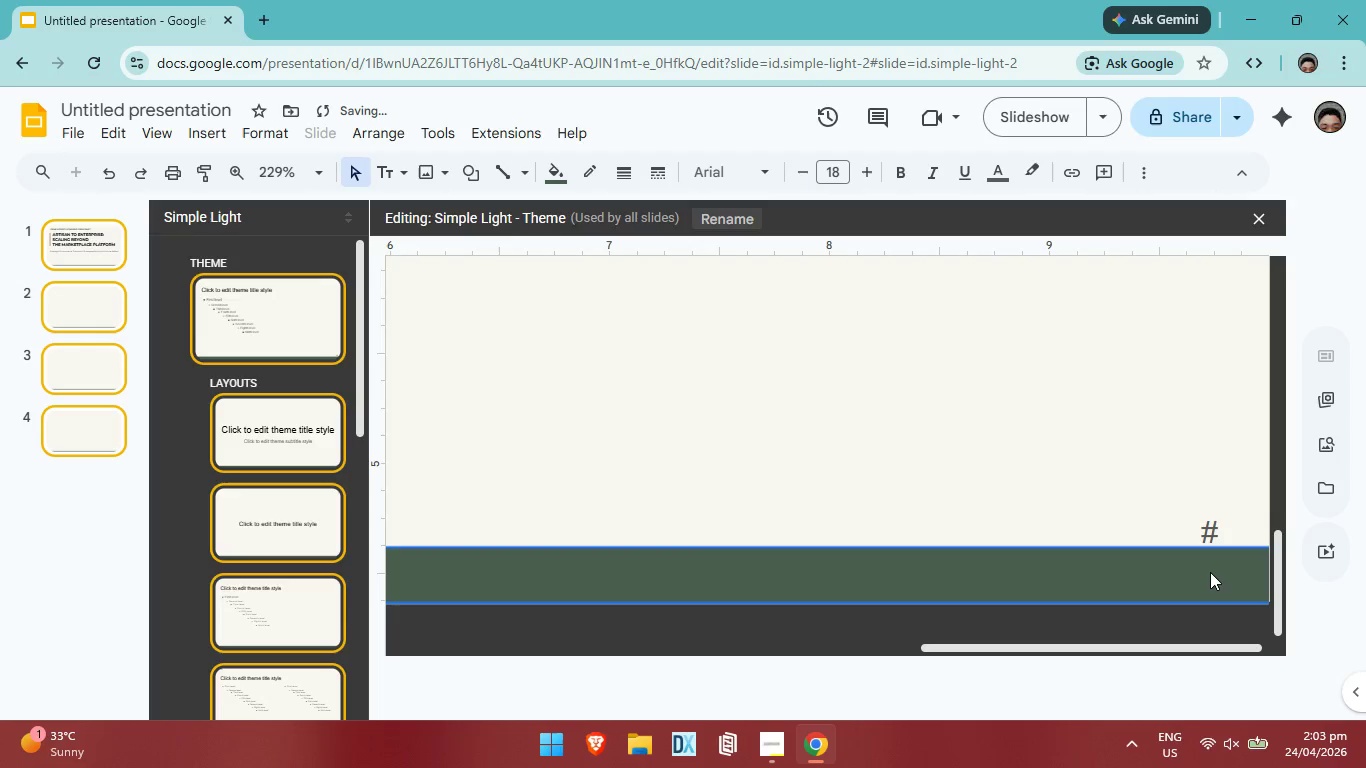 
key(ArrowRight)
 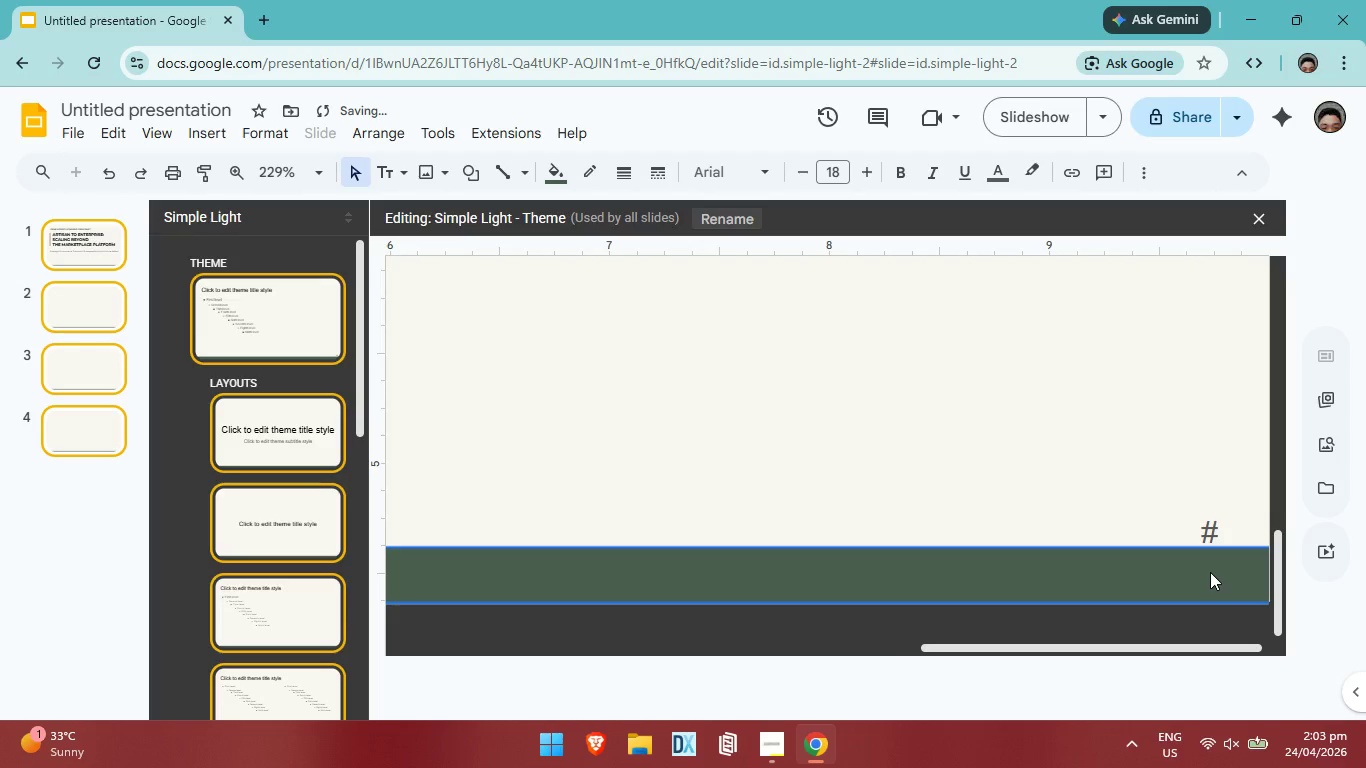 
key(ArrowRight)
 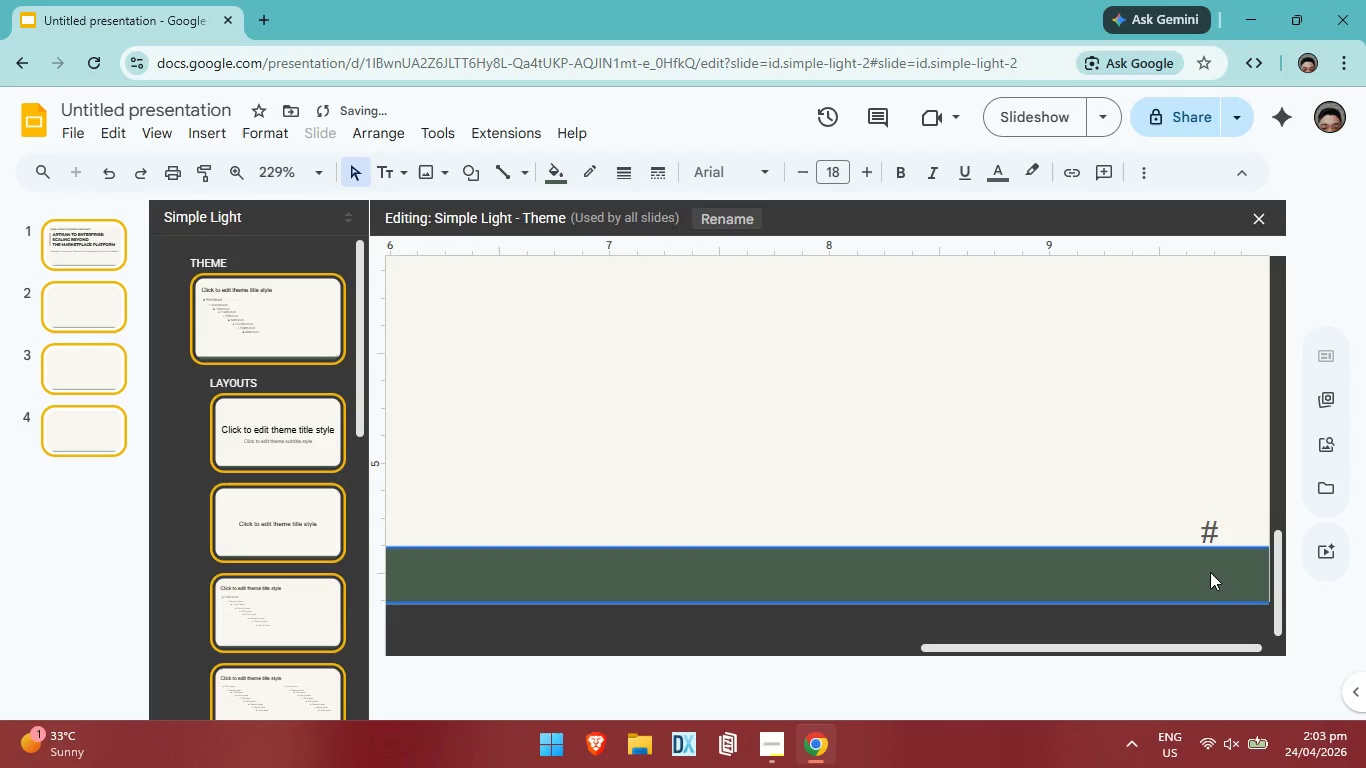 
key(ArrowRight)
 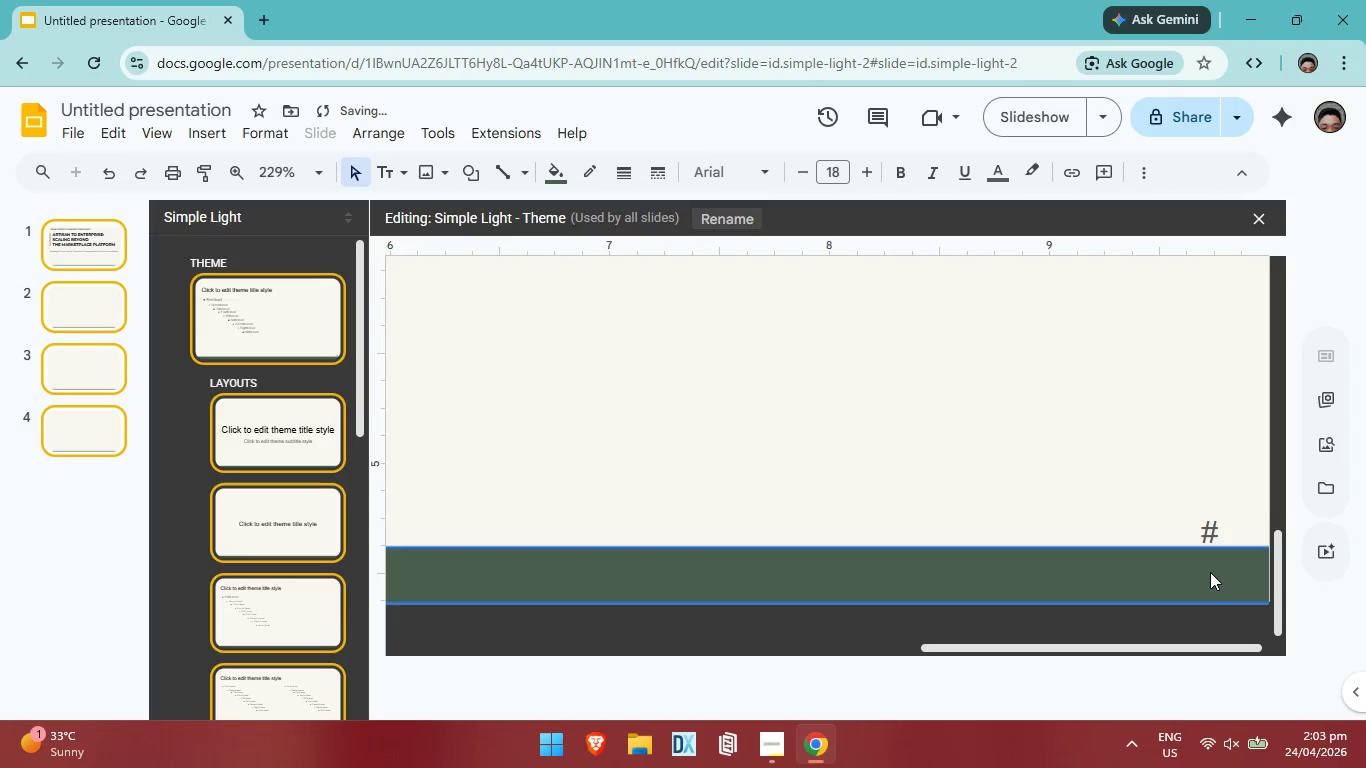 
key(ArrowRight)
 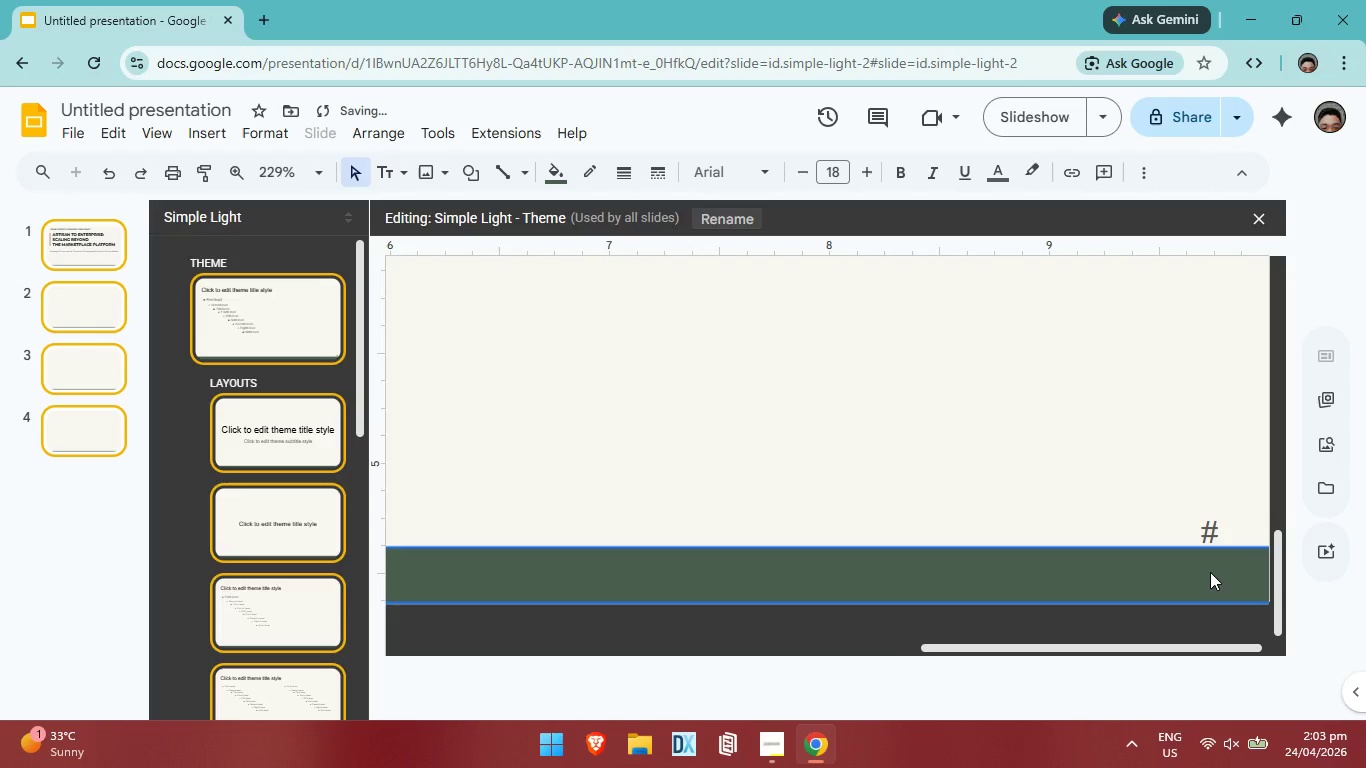 
key(ArrowRight)
 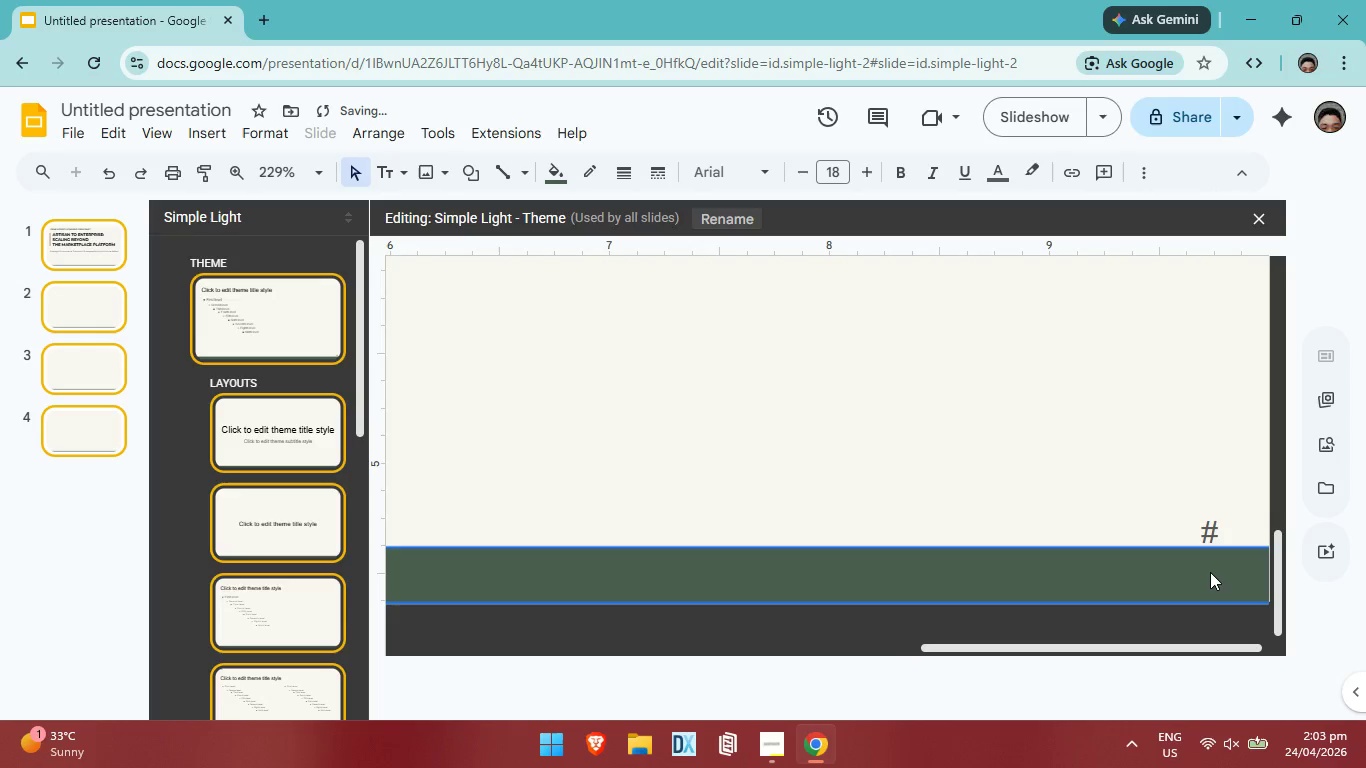 
key(ArrowRight)
 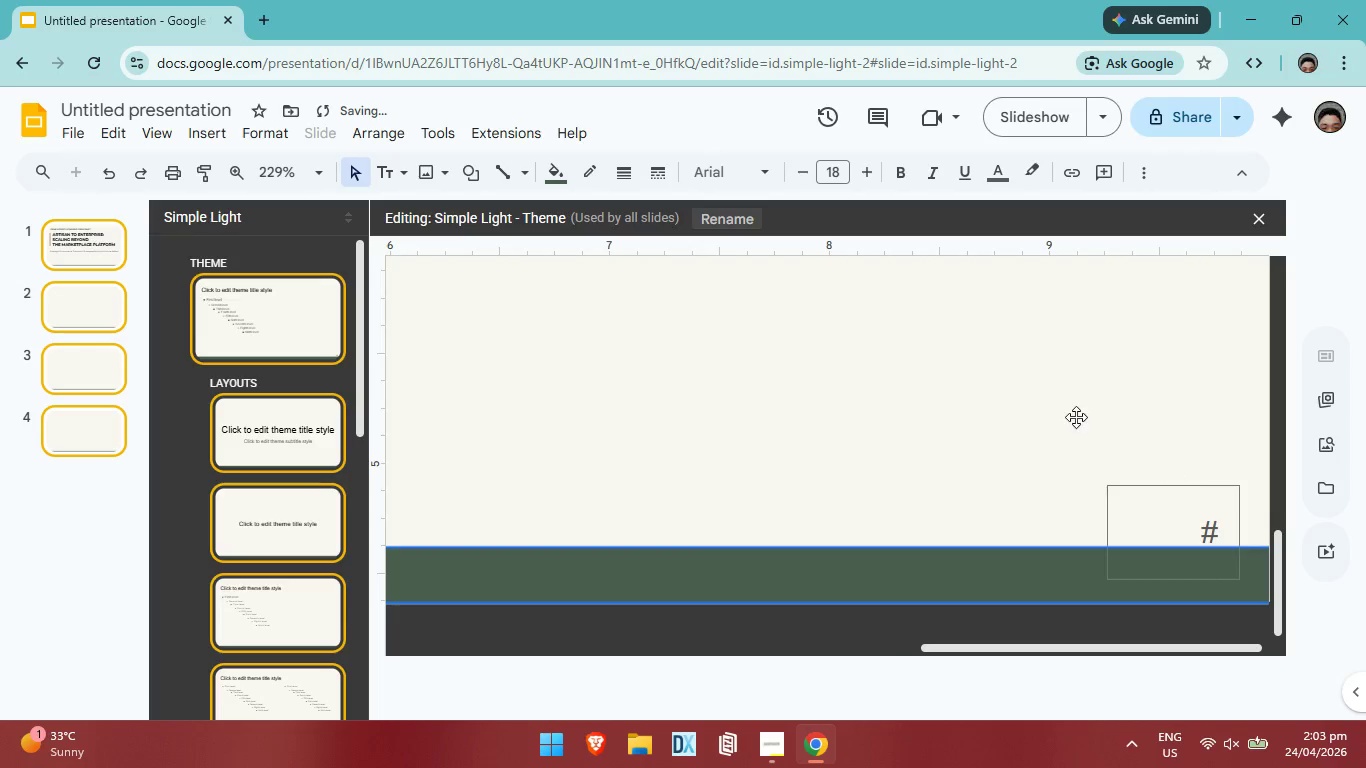 
left_click([1076, 417])
 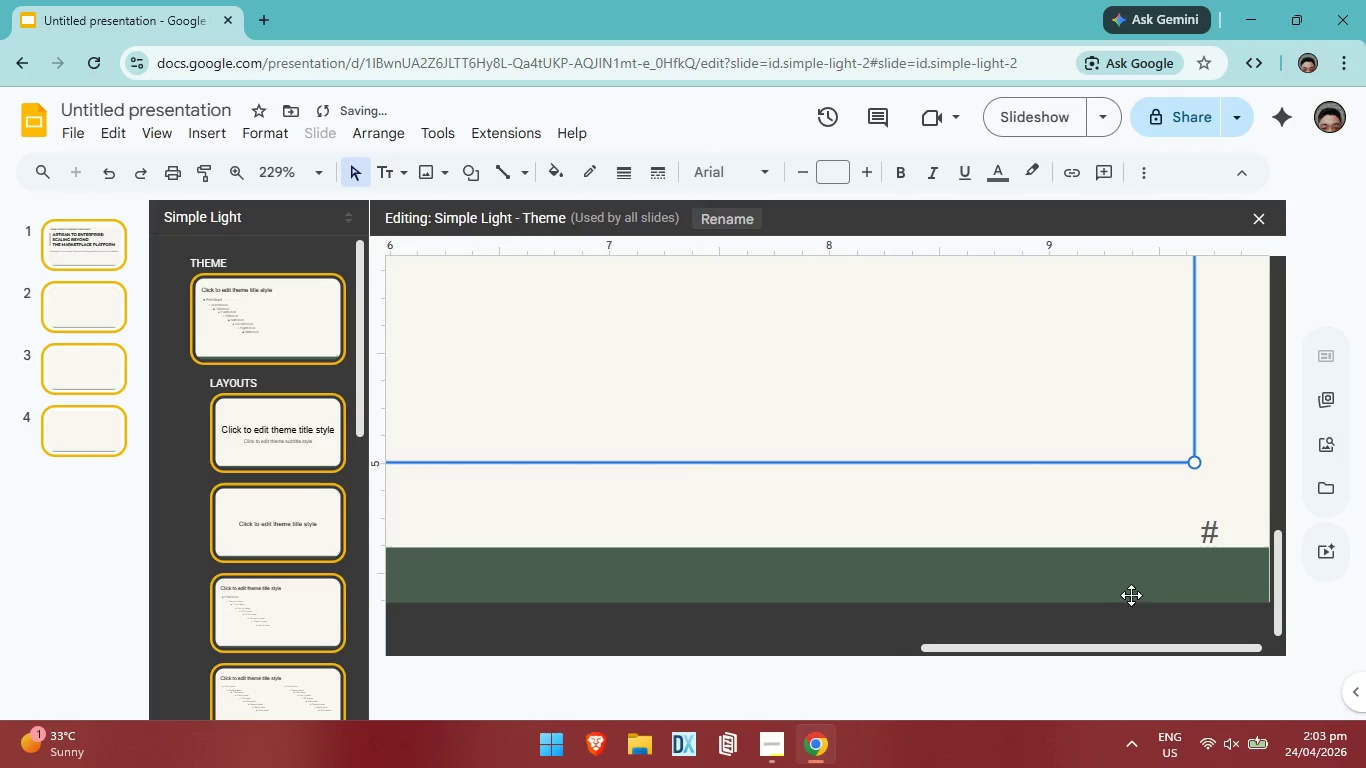 
left_click([1131, 595])
 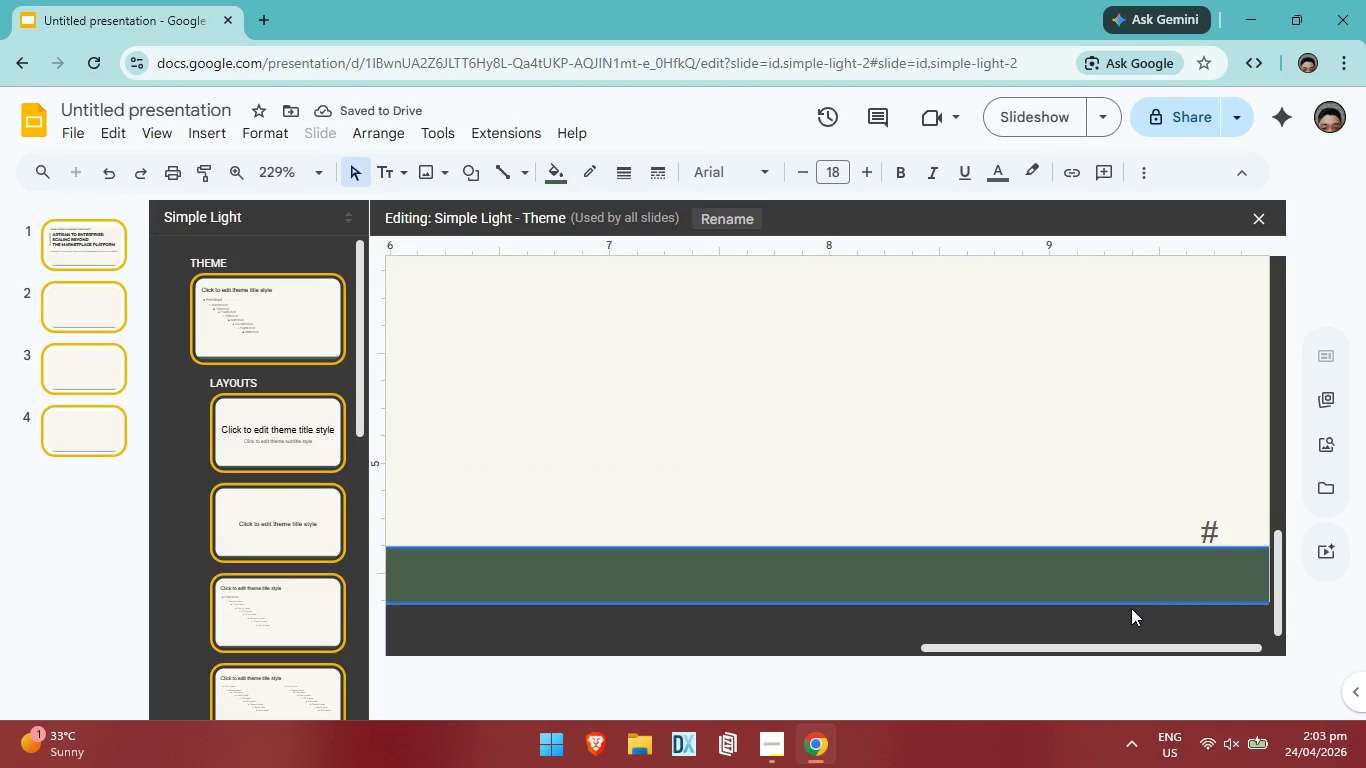 
key(ArrowRight)
 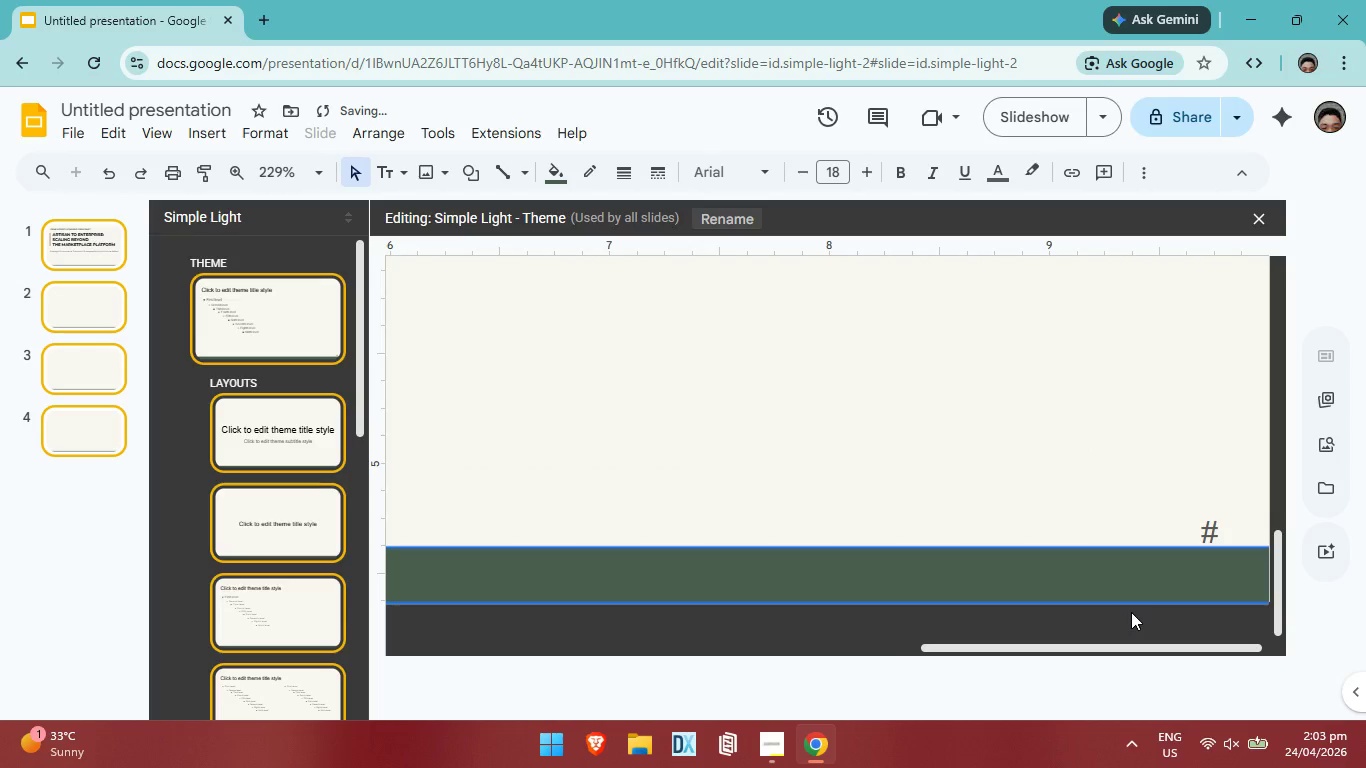 
key(ArrowRight)
 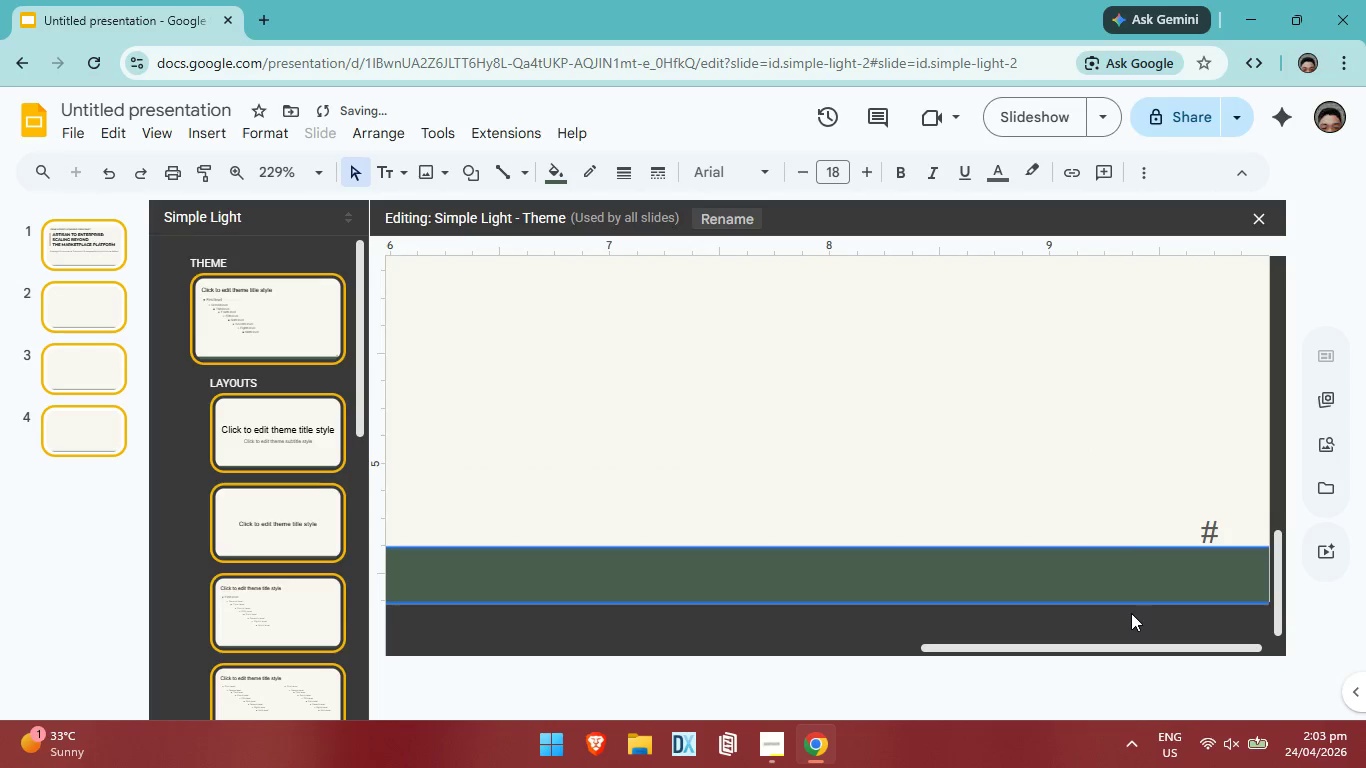 
key(ArrowRight)
 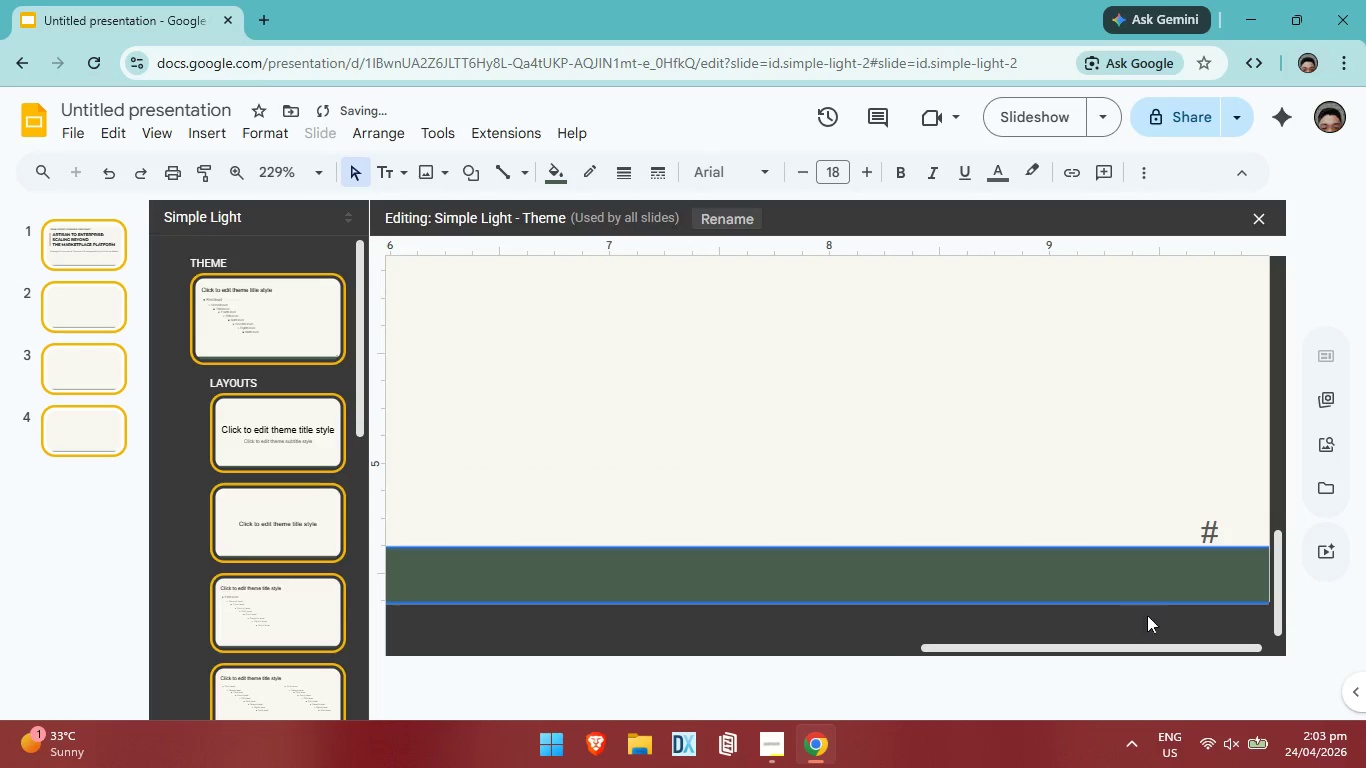 
key(ArrowRight)
 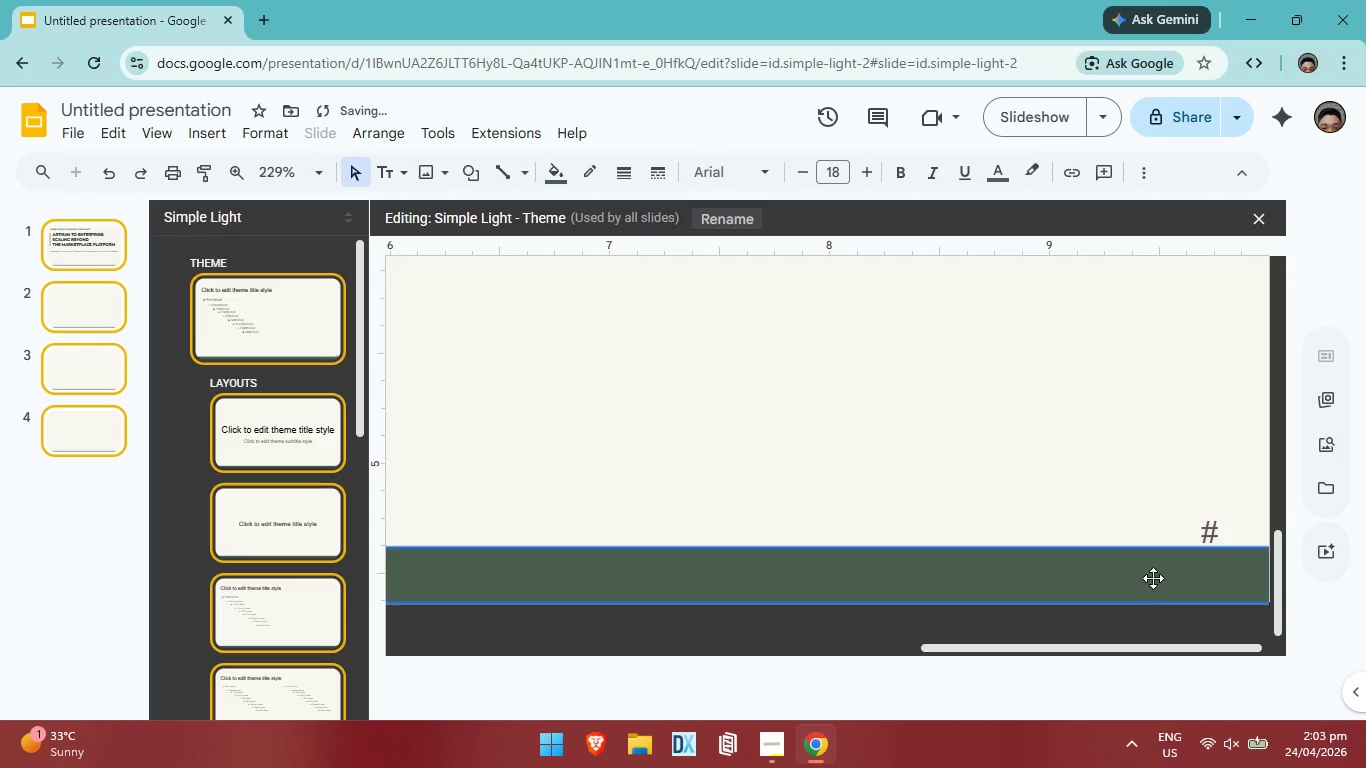 
double_click([1153, 578])
 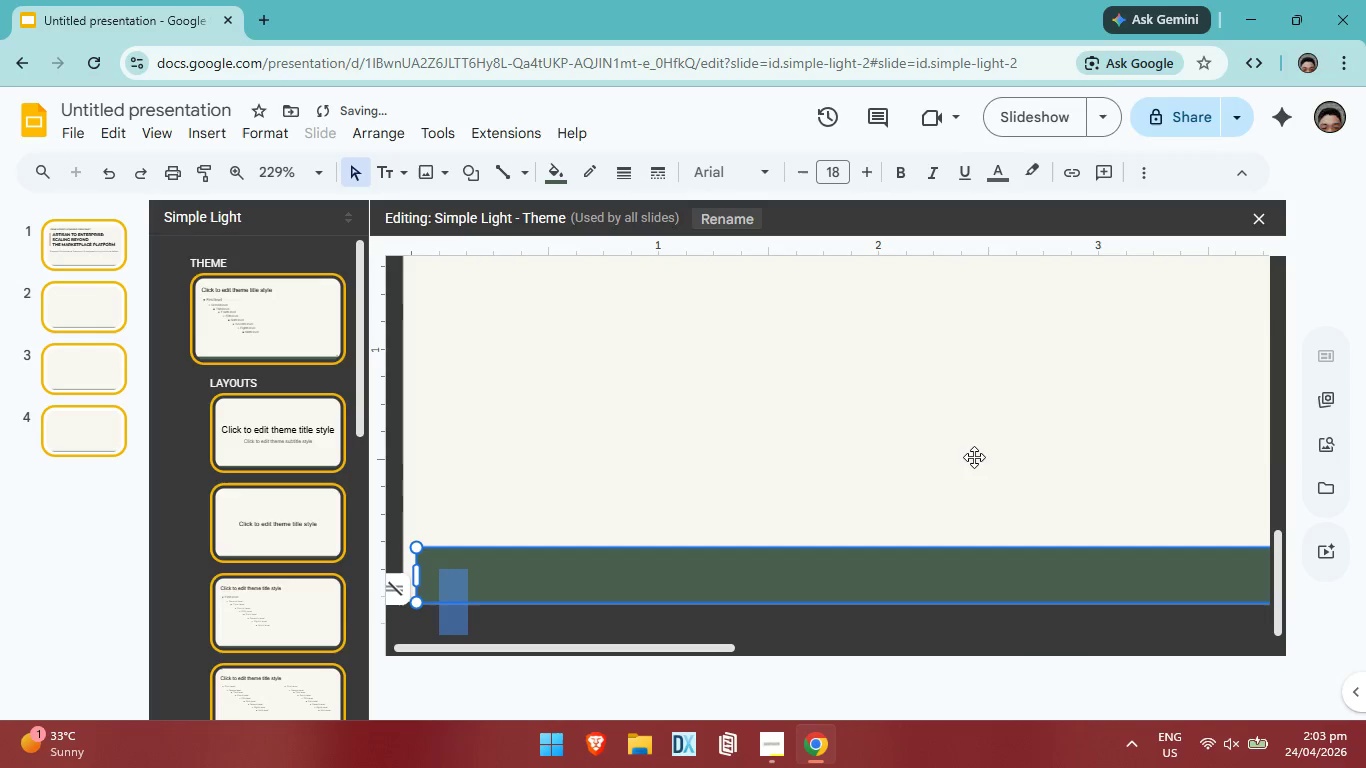 
left_click([972, 434])
 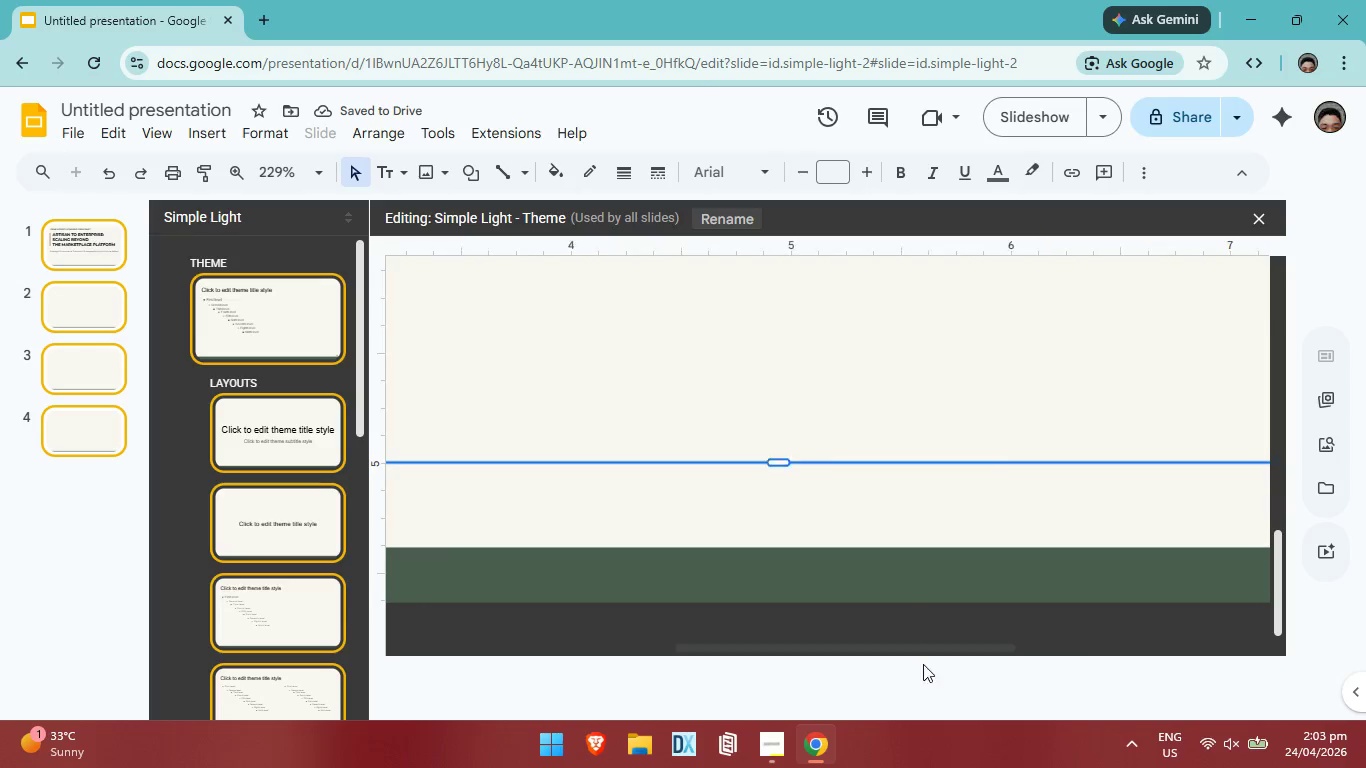 
left_click_drag(start_coordinate=[943, 640], to_coordinate=[412, 693])
 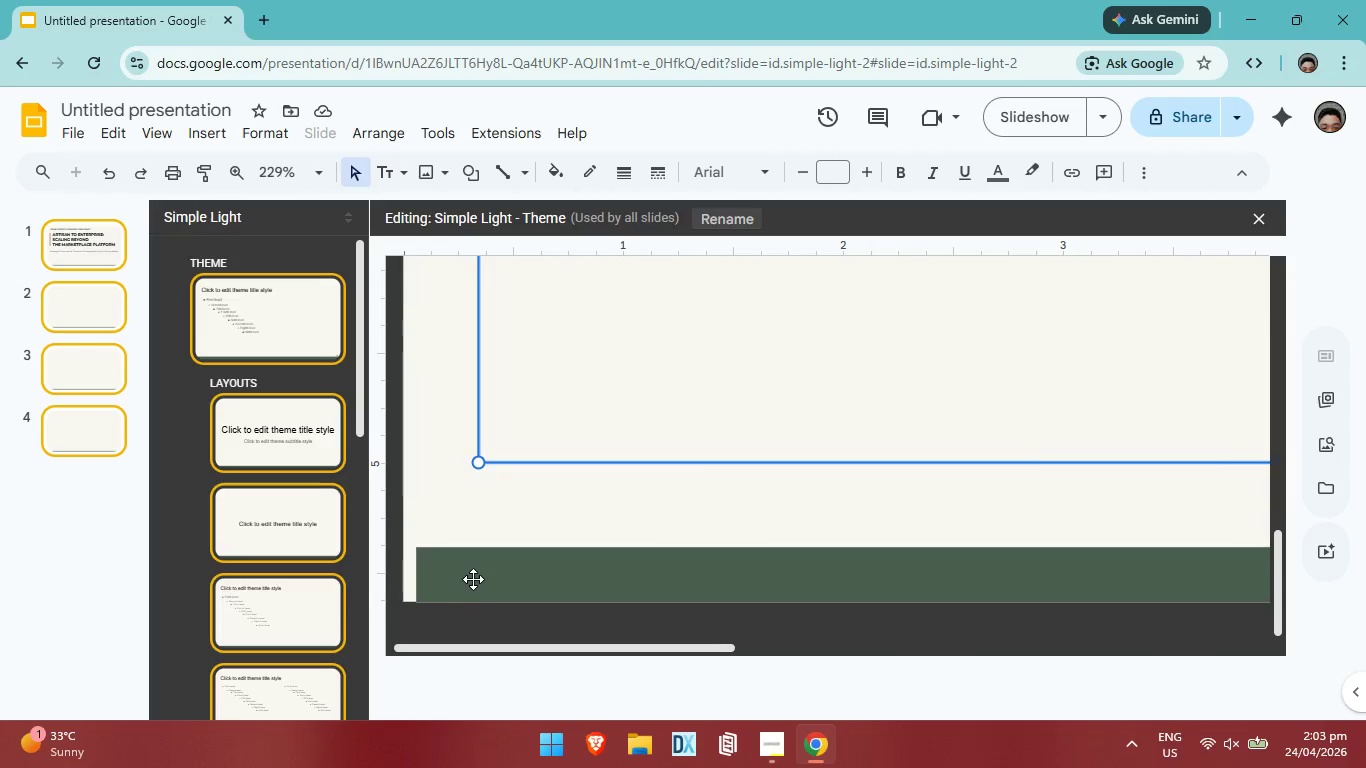 
left_click([473, 579])
 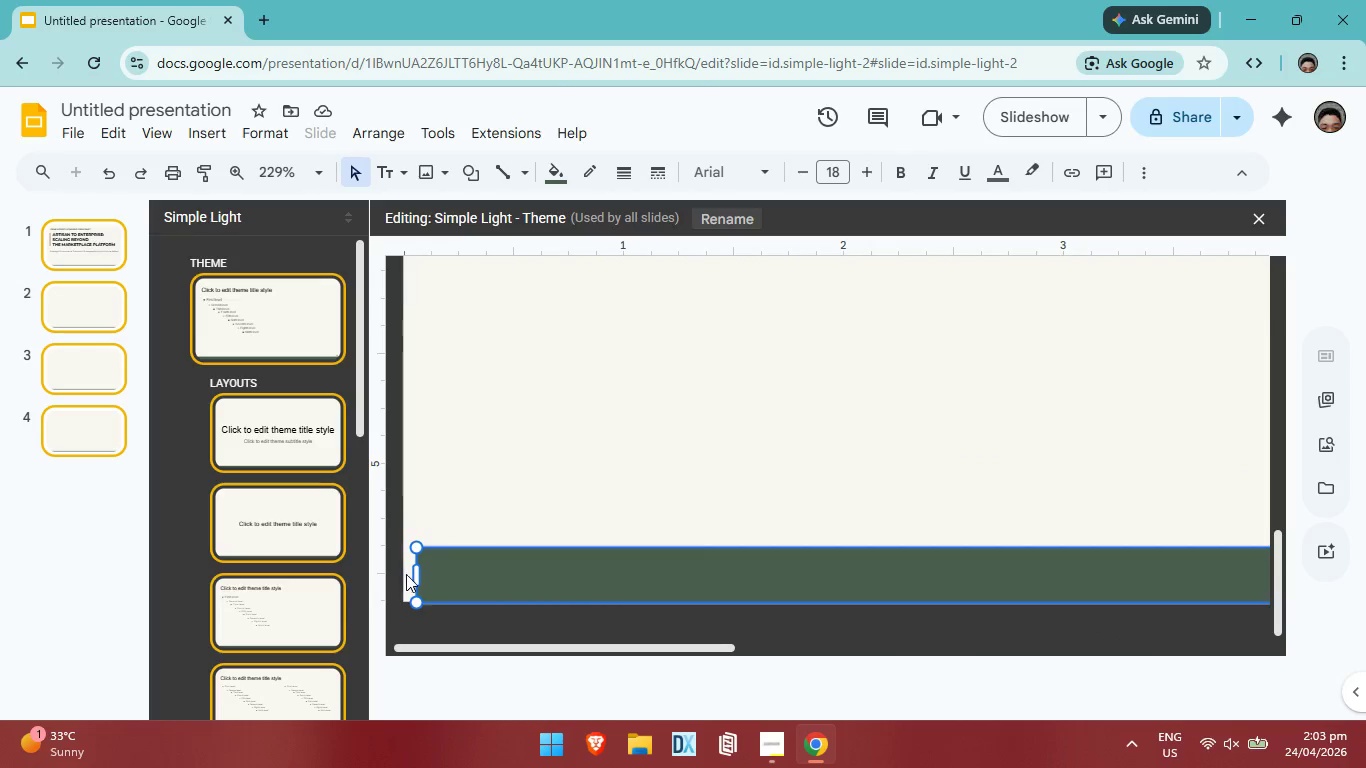 
left_click_drag(start_coordinate=[418, 575], to_coordinate=[403, 574])
 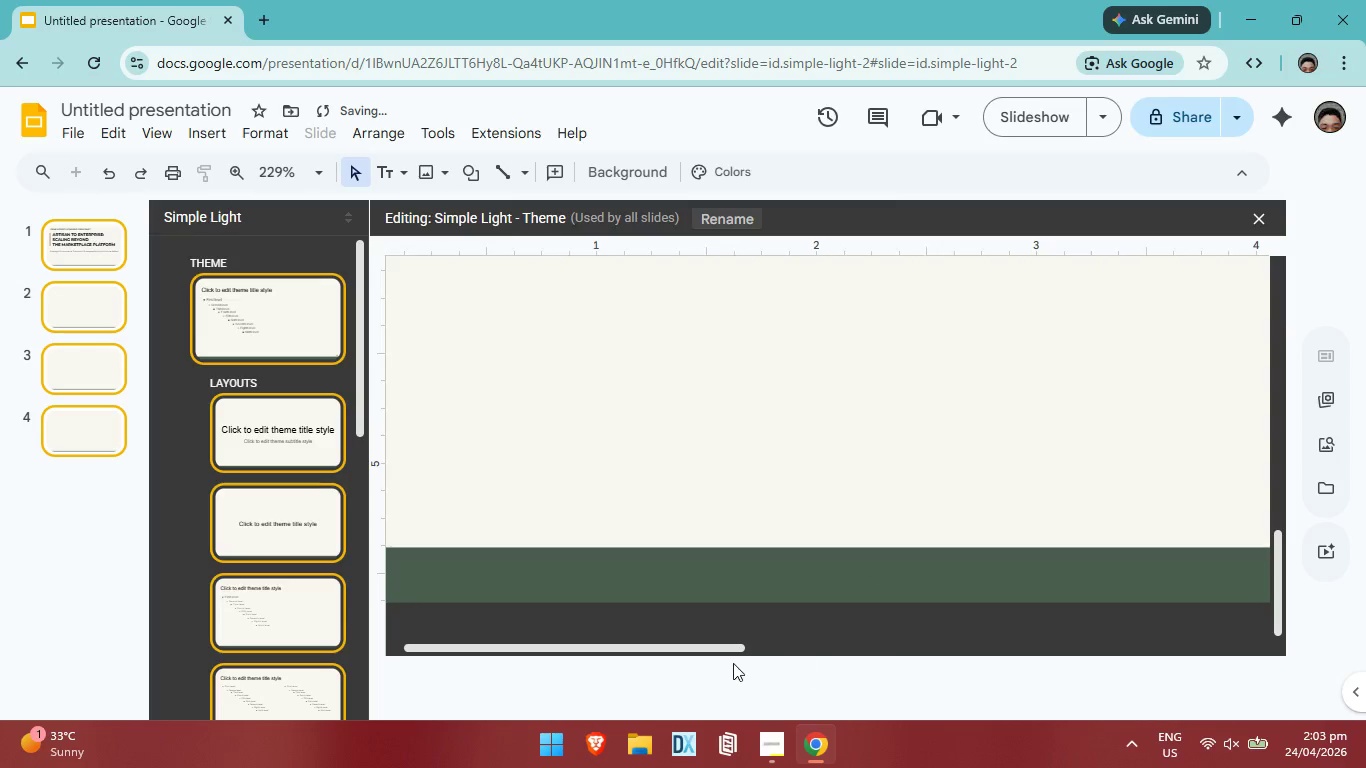 
left_click_drag(start_coordinate=[737, 644], to_coordinate=[1326, 632])
 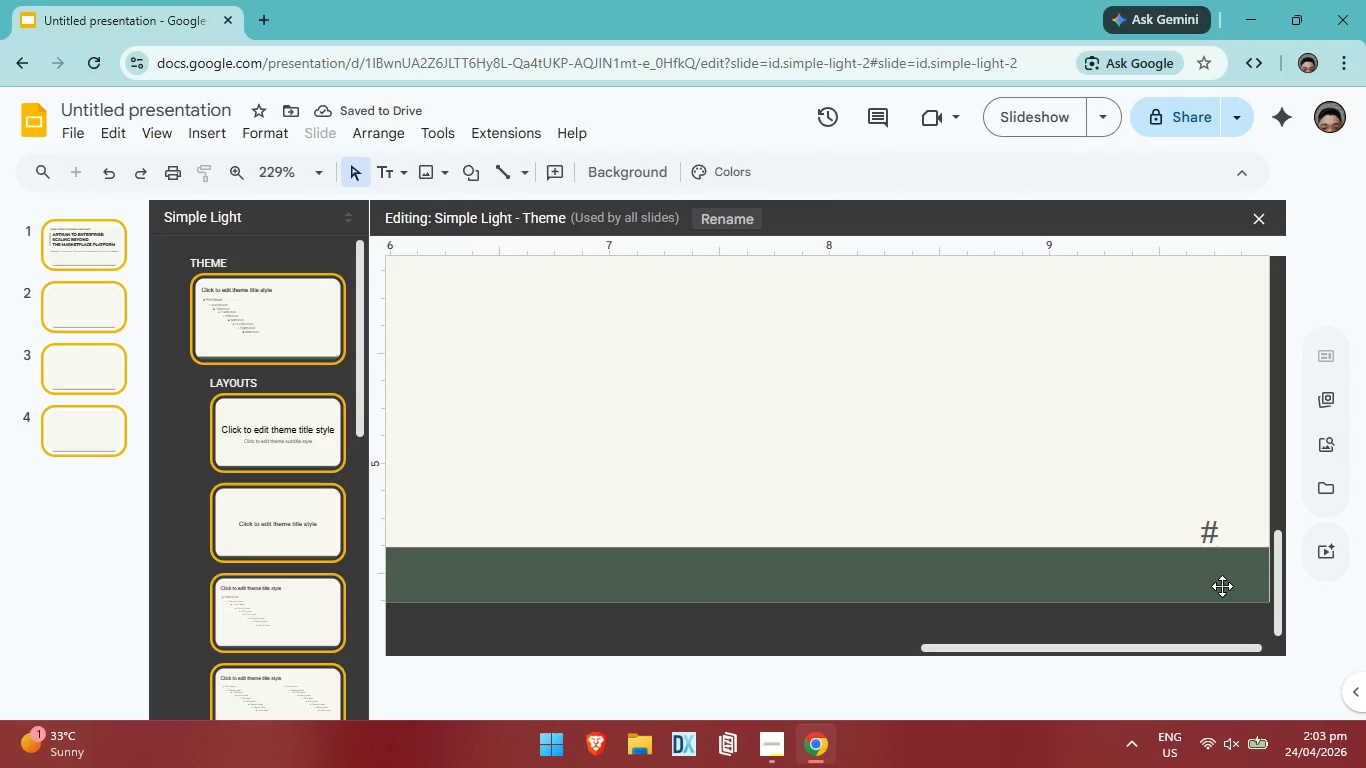 
left_click([1222, 586])
 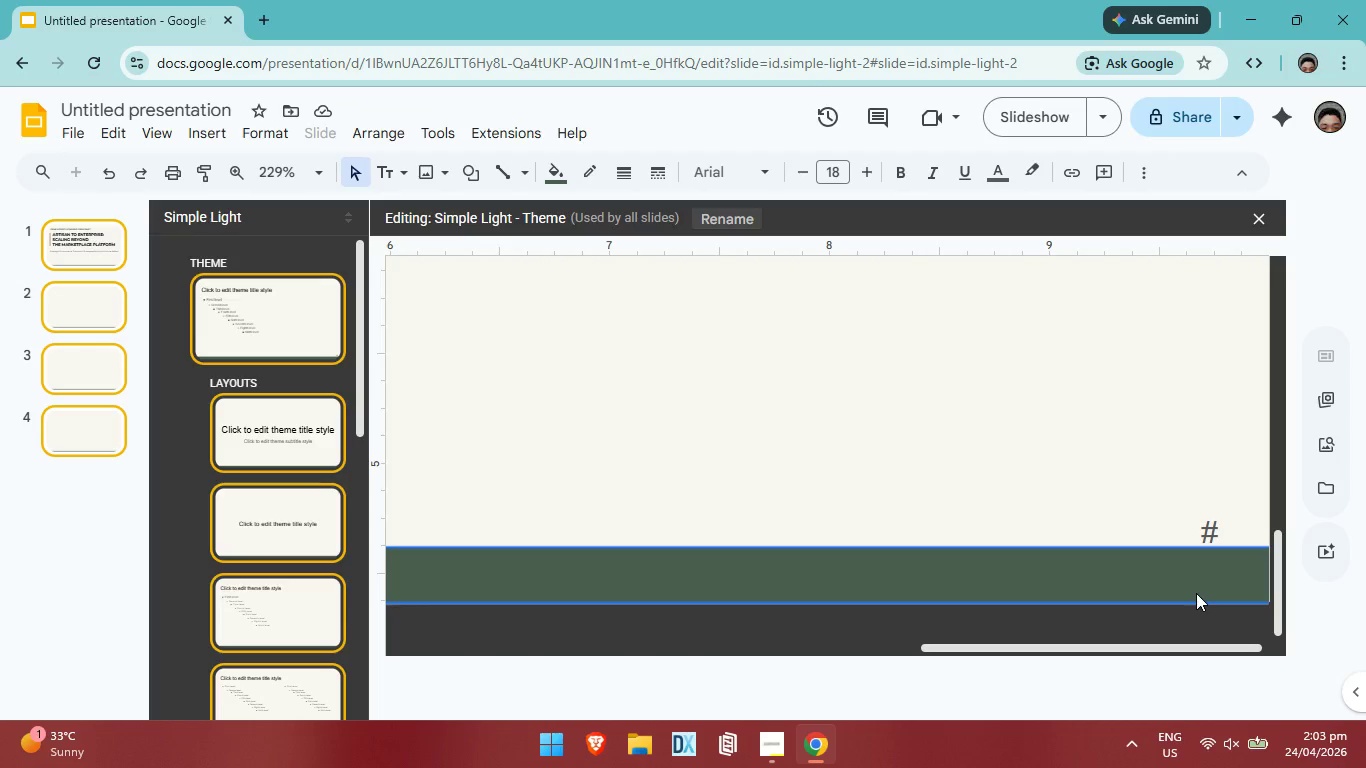 
key(ArrowRight)
 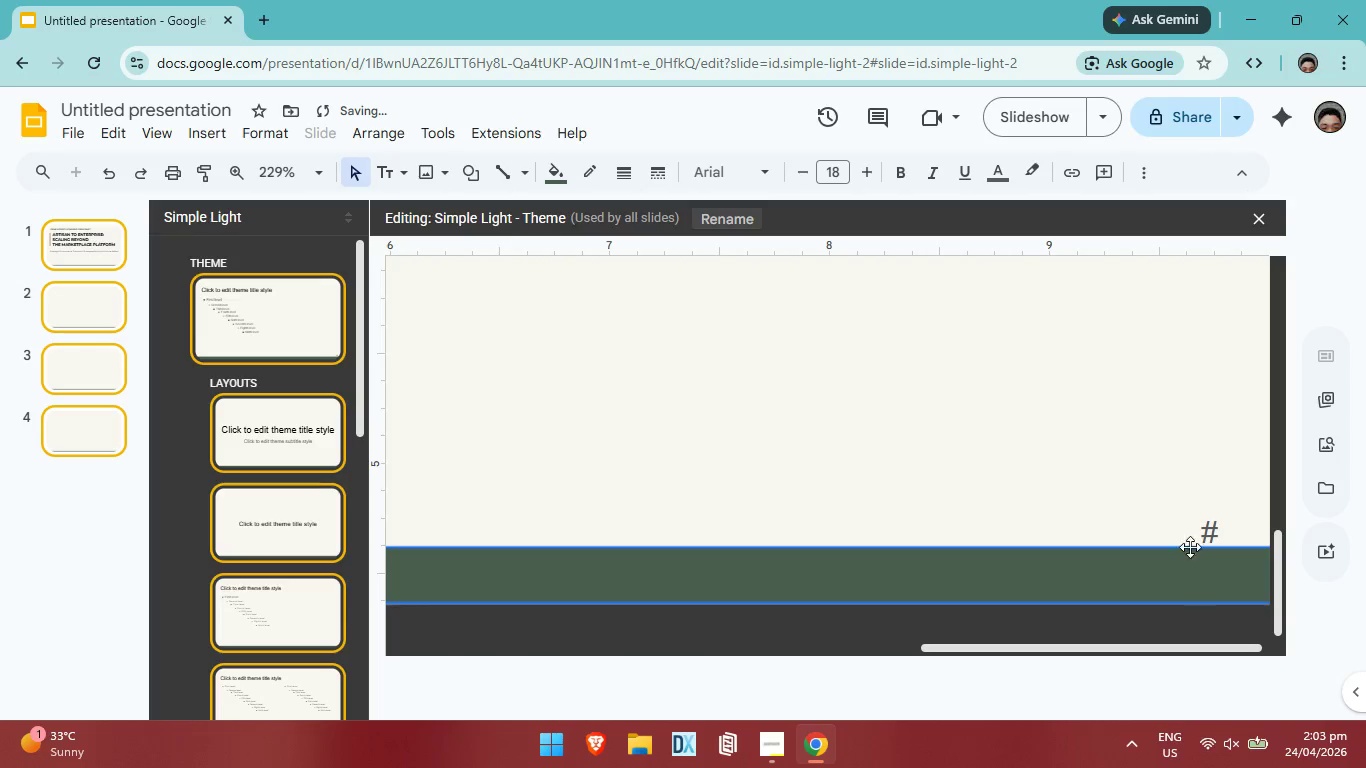 
left_click([1031, 503])
 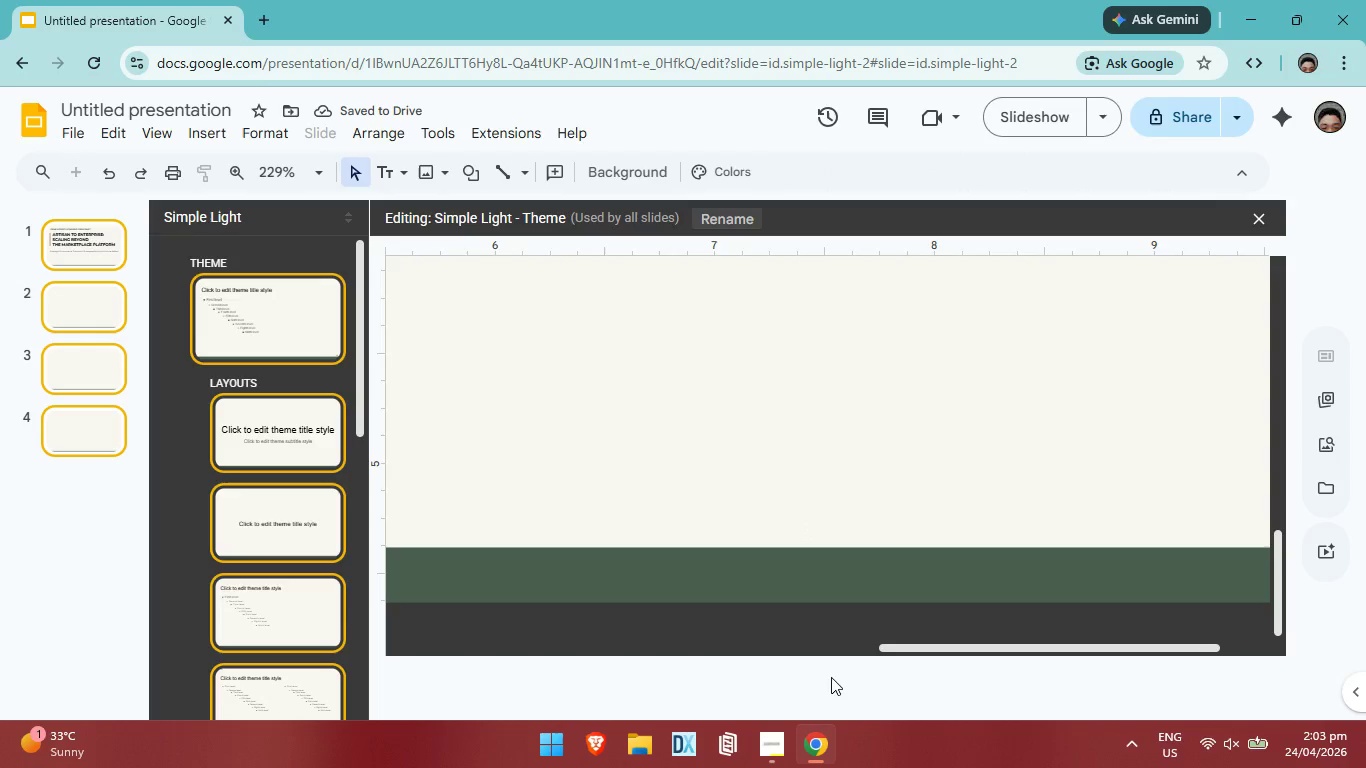 
left_click_drag(start_coordinate=[912, 646], to_coordinate=[423, 676])
 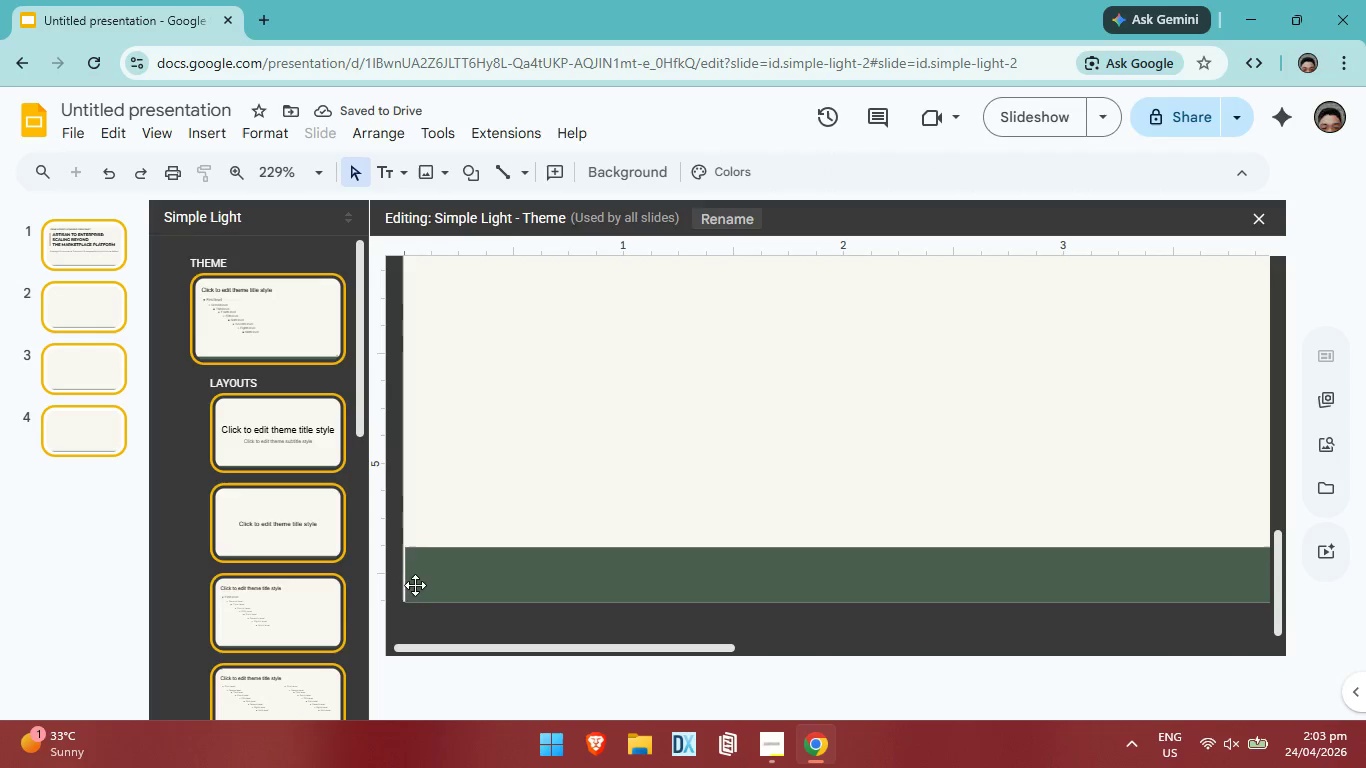 
left_click([420, 579])
 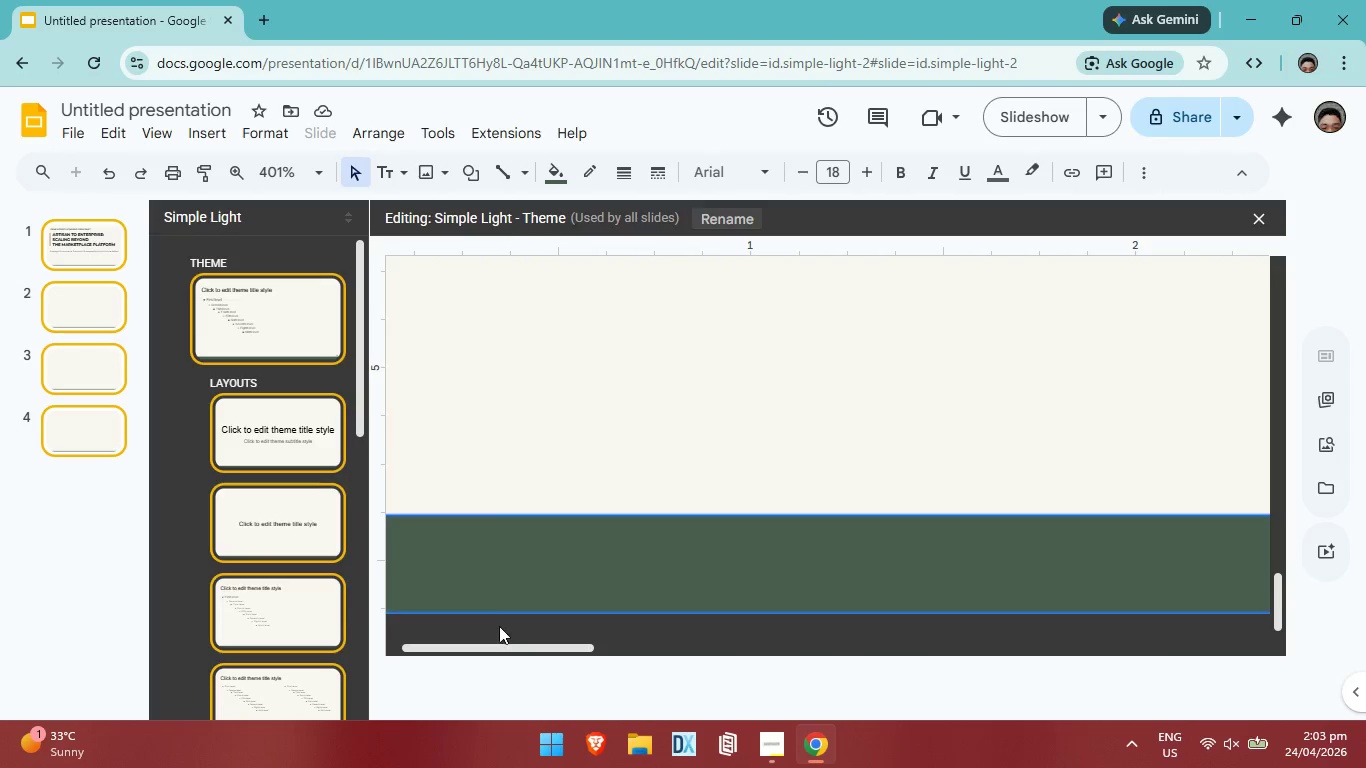 
left_click_drag(start_coordinate=[499, 649], to_coordinate=[364, 657])
 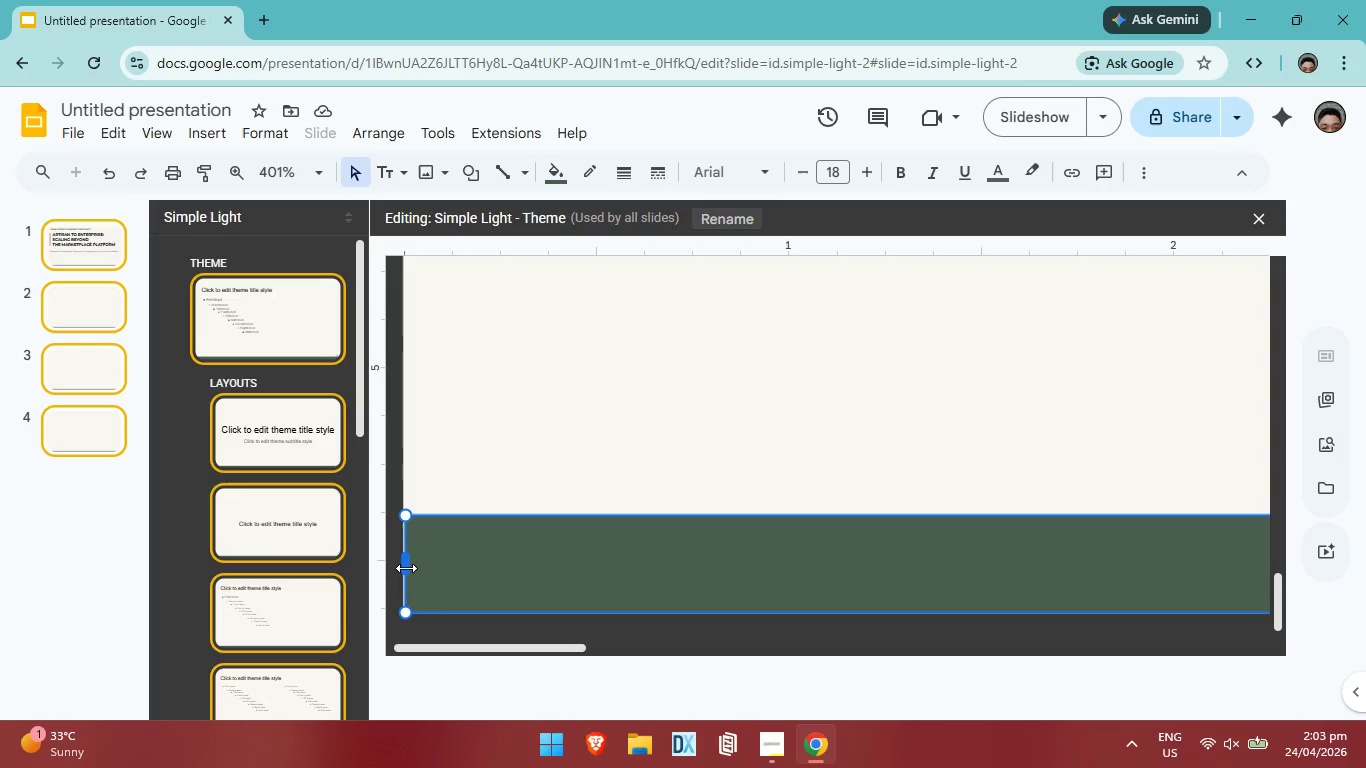 
left_click_drag(start_coordinate=[406, 568], to_coordinate=[401, 570])
 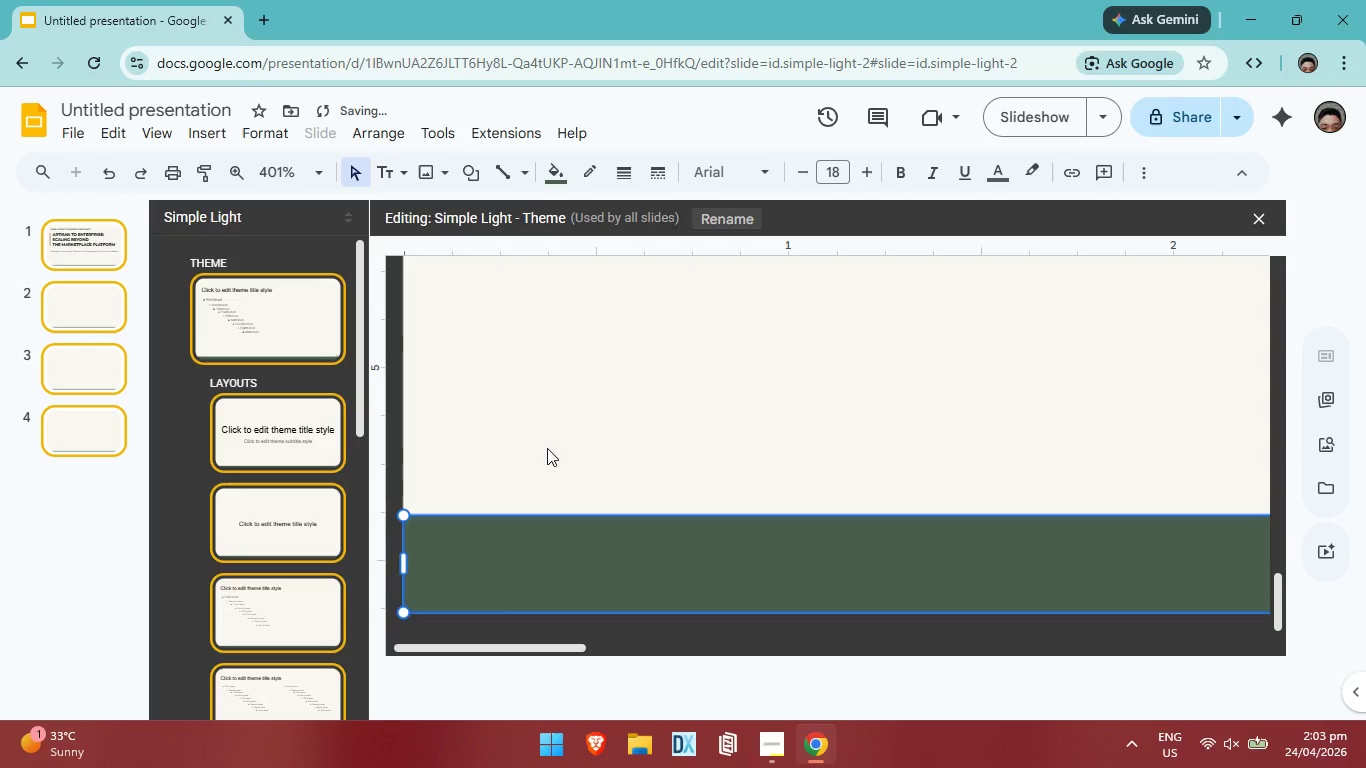 
left_click([547, 448])
 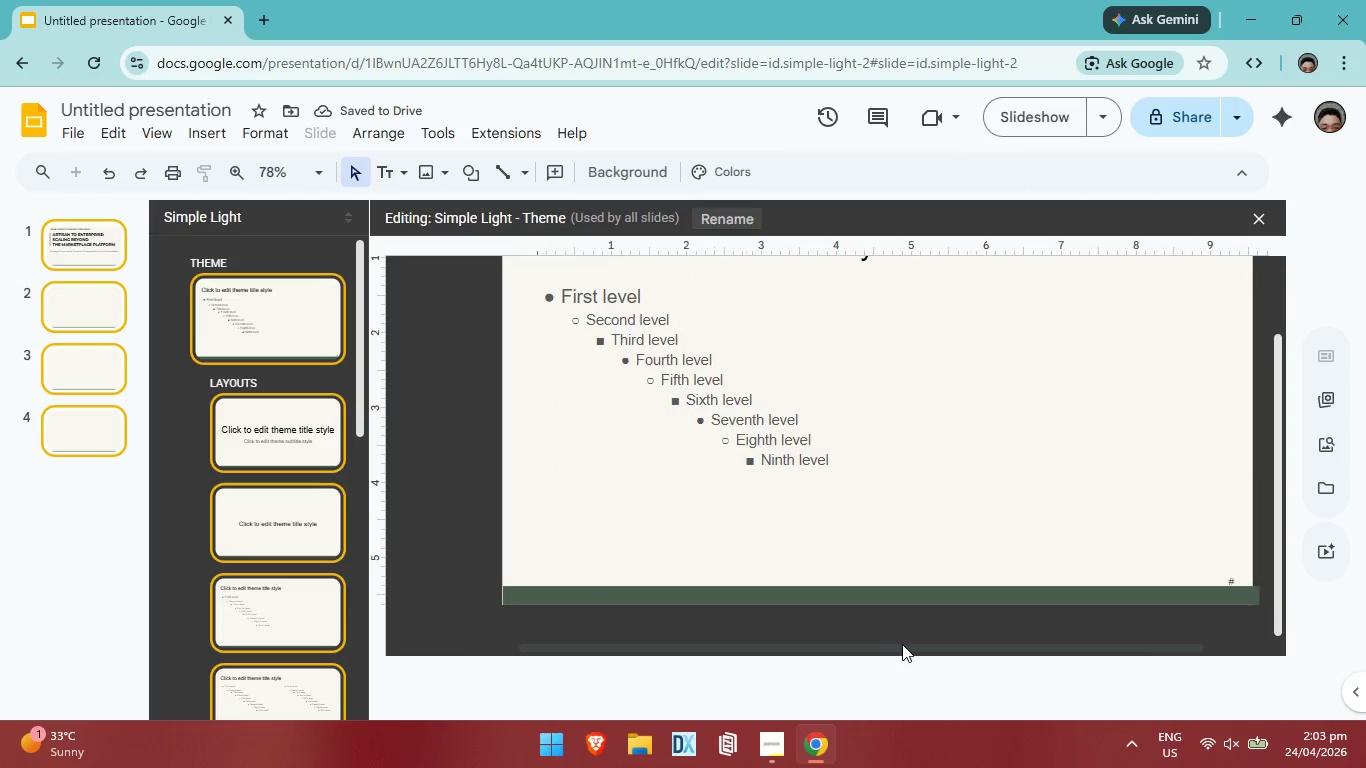 
wait(6.16)
 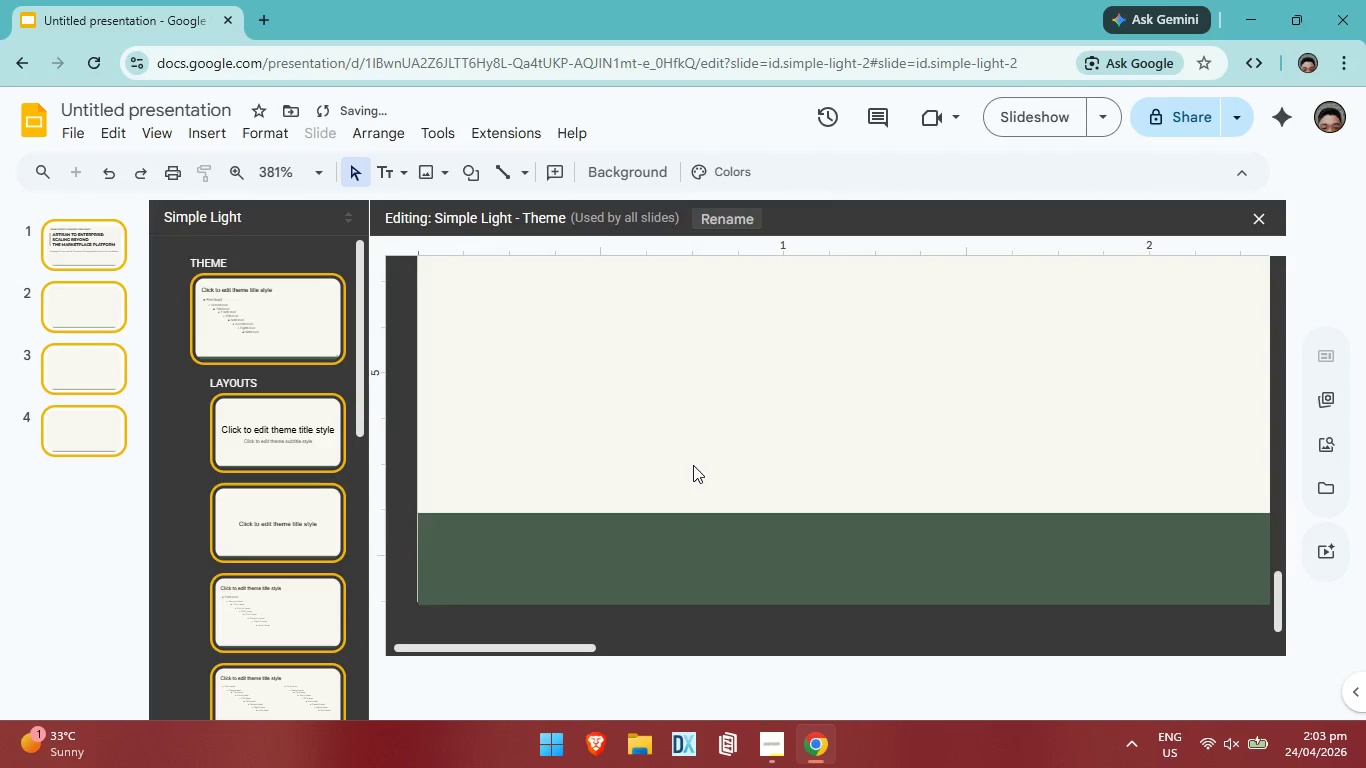 
left_click([1007, 594])
 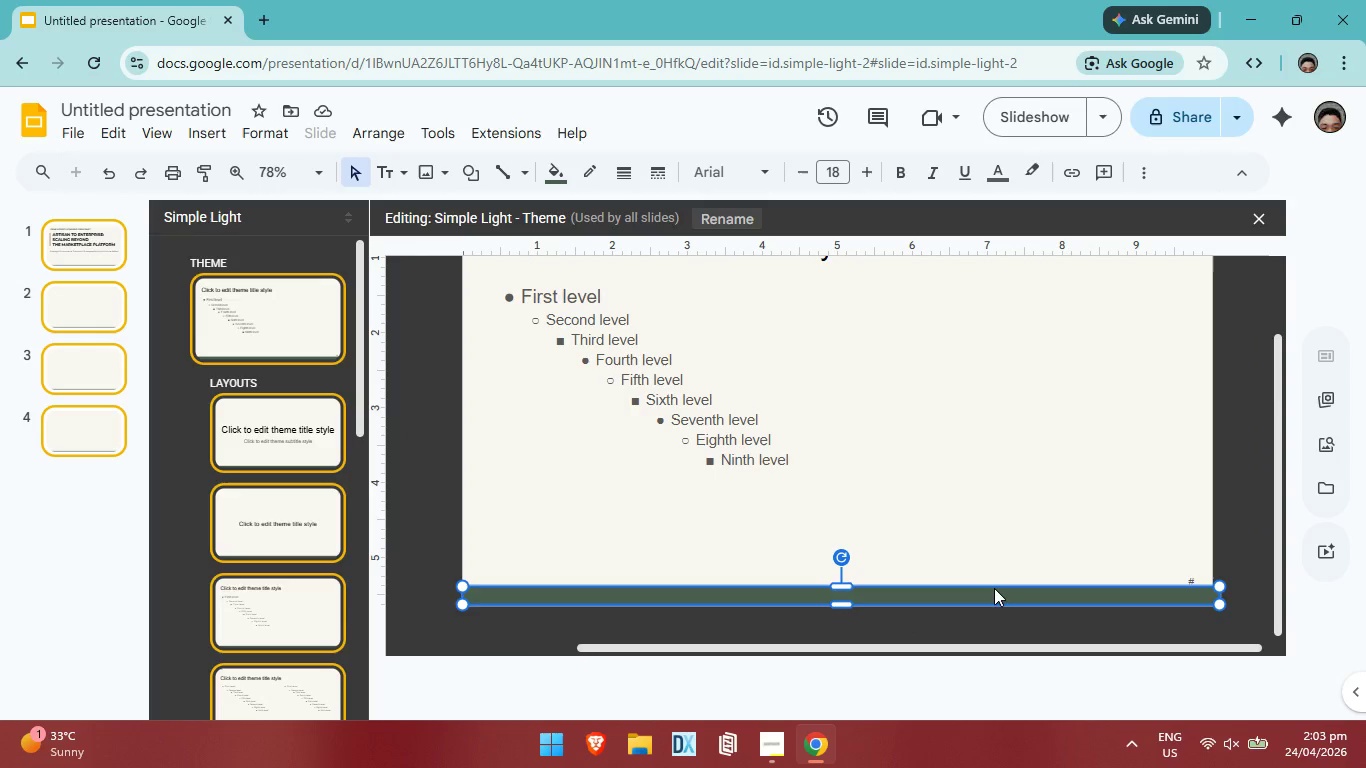 
key(ArrowLeft)
 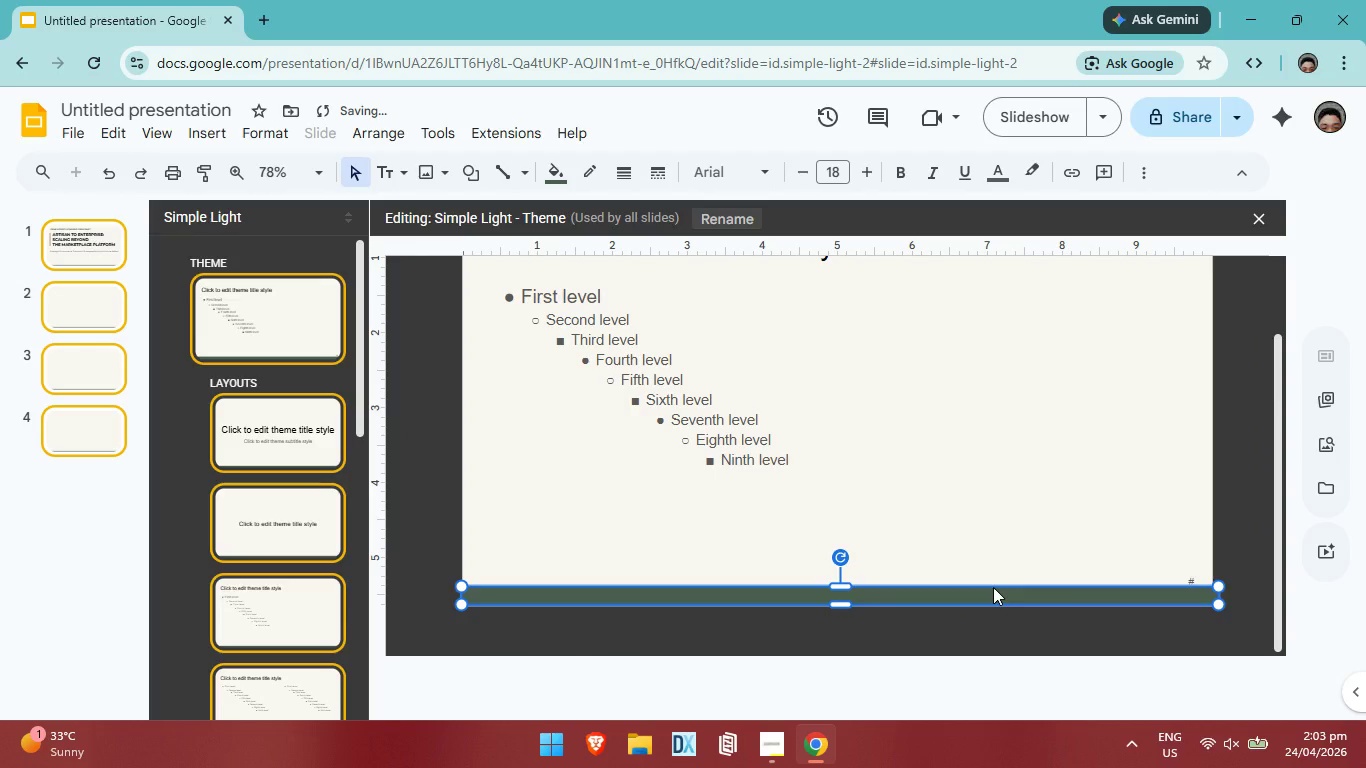 
key(ArrowLeft)
 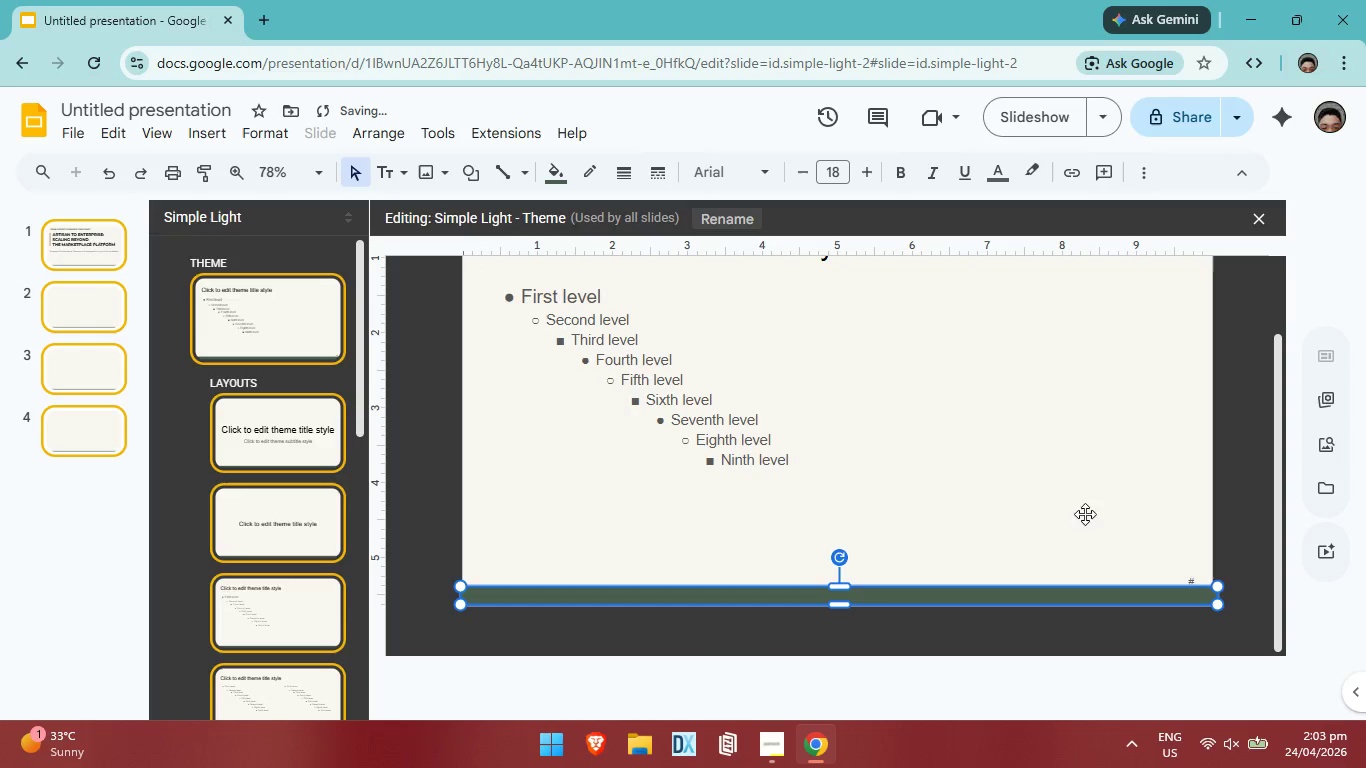 
left_click([1113, 481])
 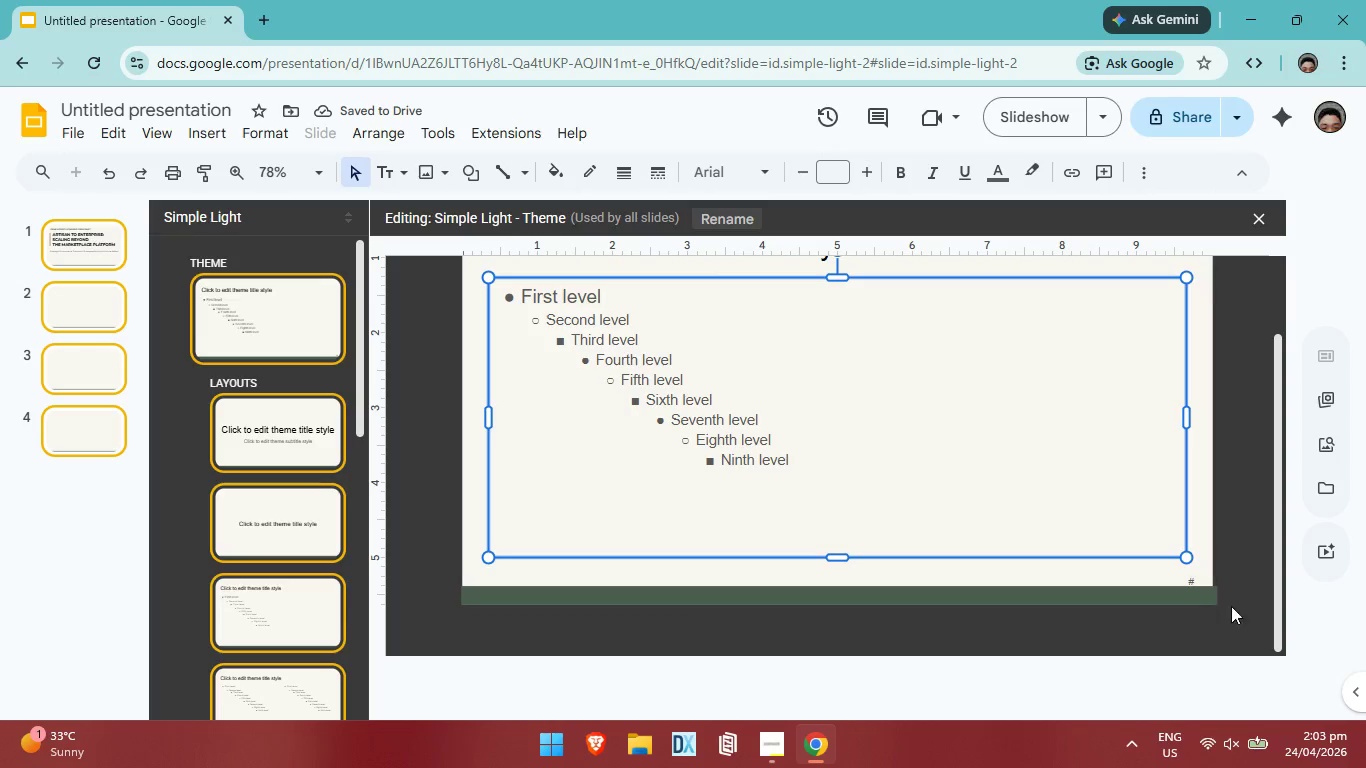 
left_click([1216, 598])
 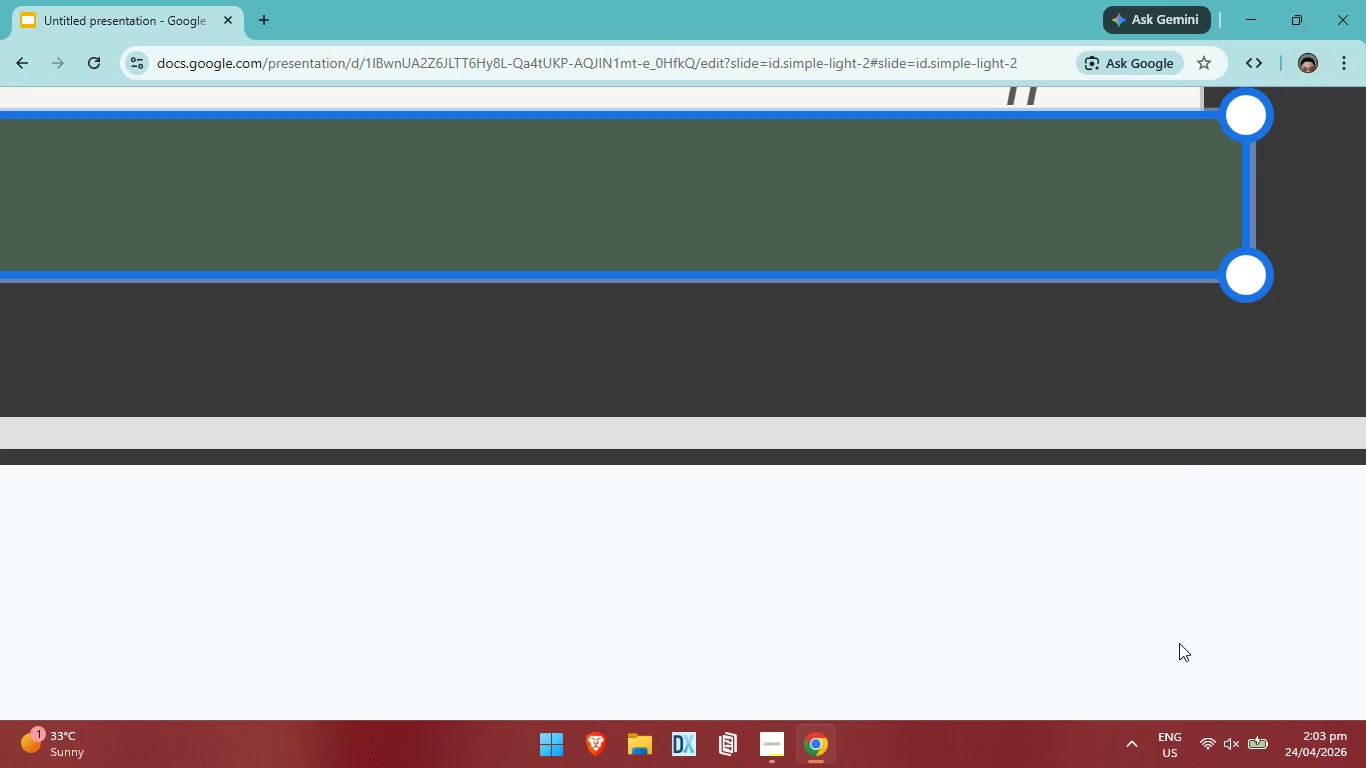 
scroll: coordinate [1200, 474], scroll_direction: up, amount: 2.0
 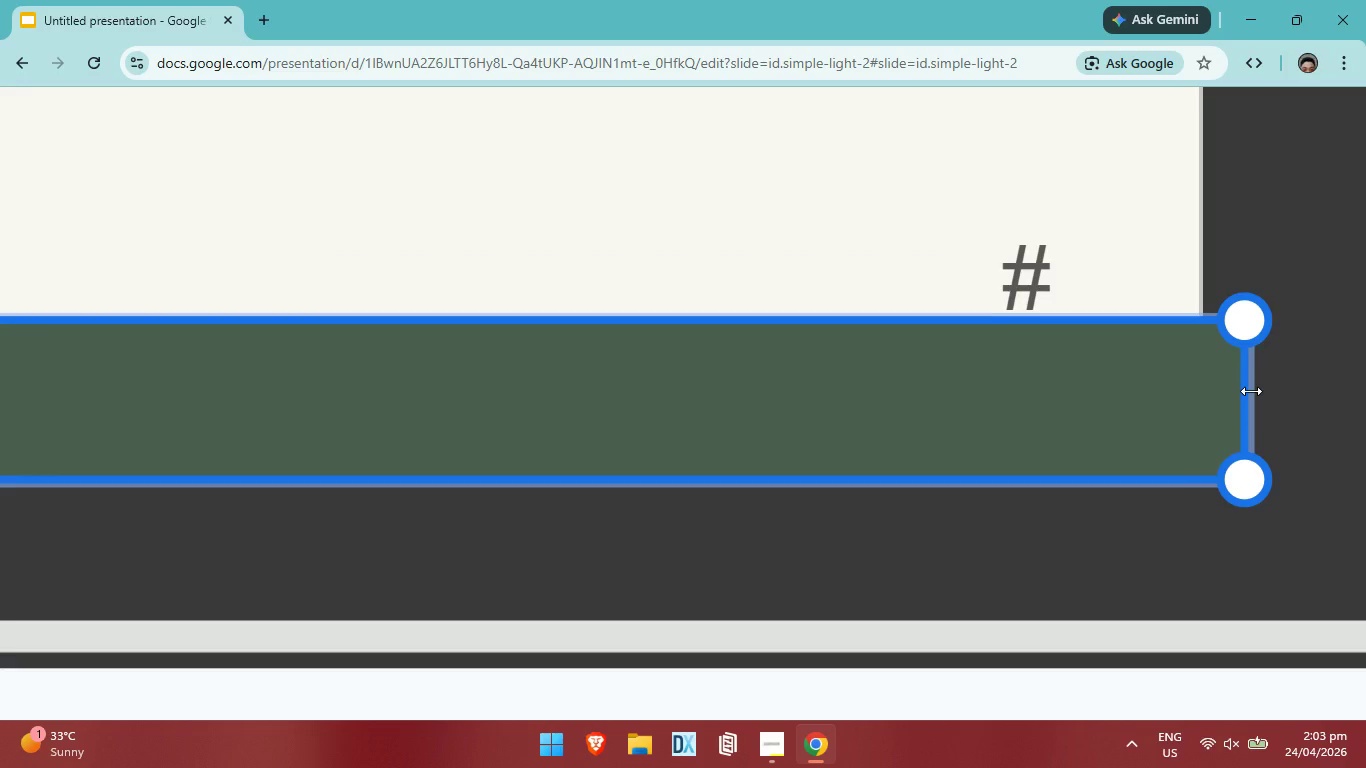 
left_click_drag(start_coordinate=[1251, 391], to_coordinate=[1205, 395])
 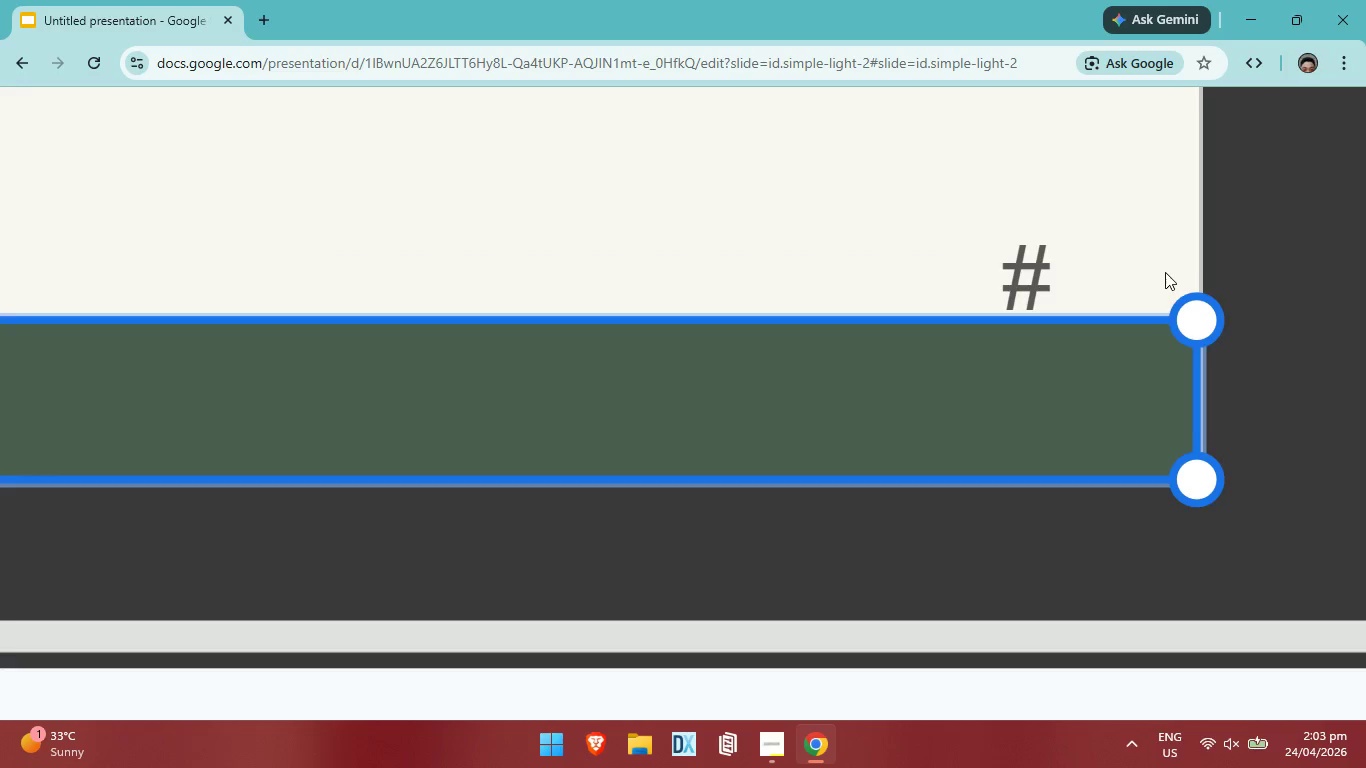 
left_click([1165, 248])
 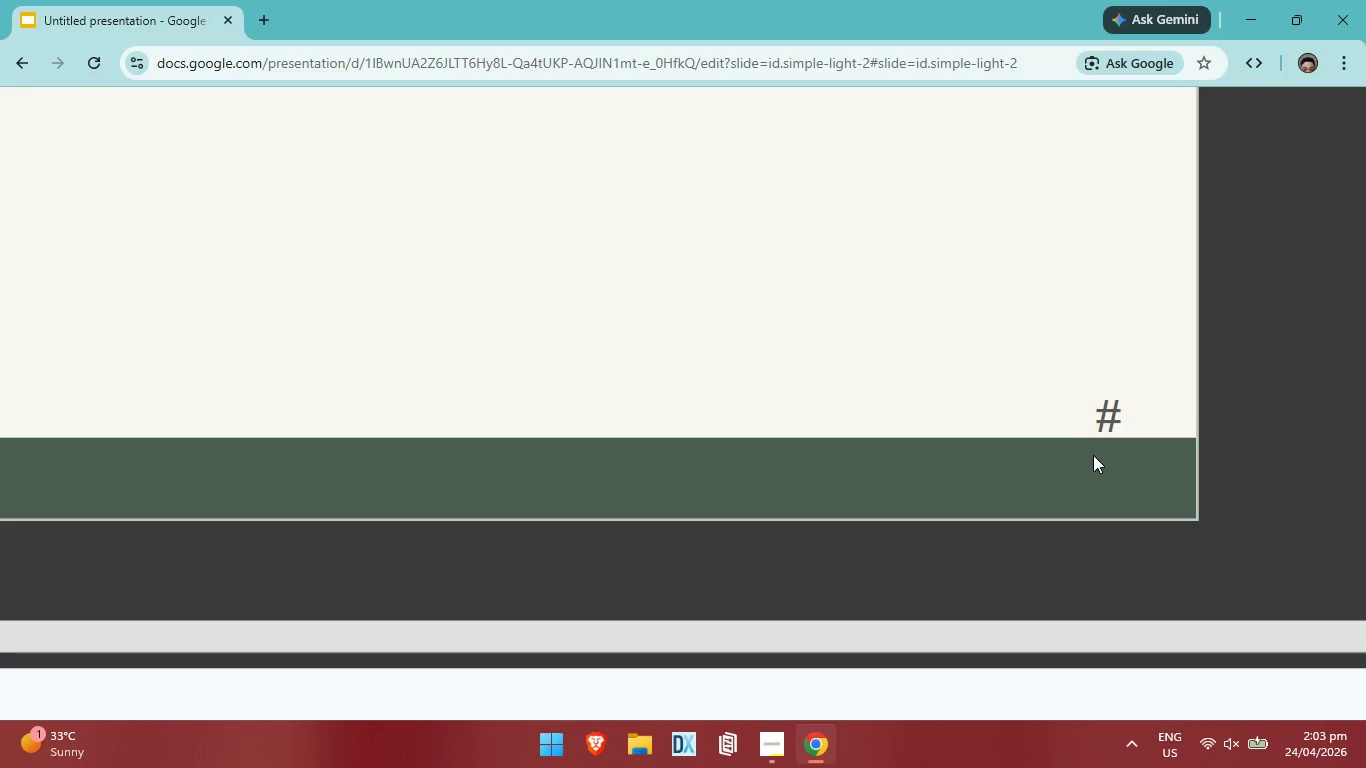 
wait(9.31)
 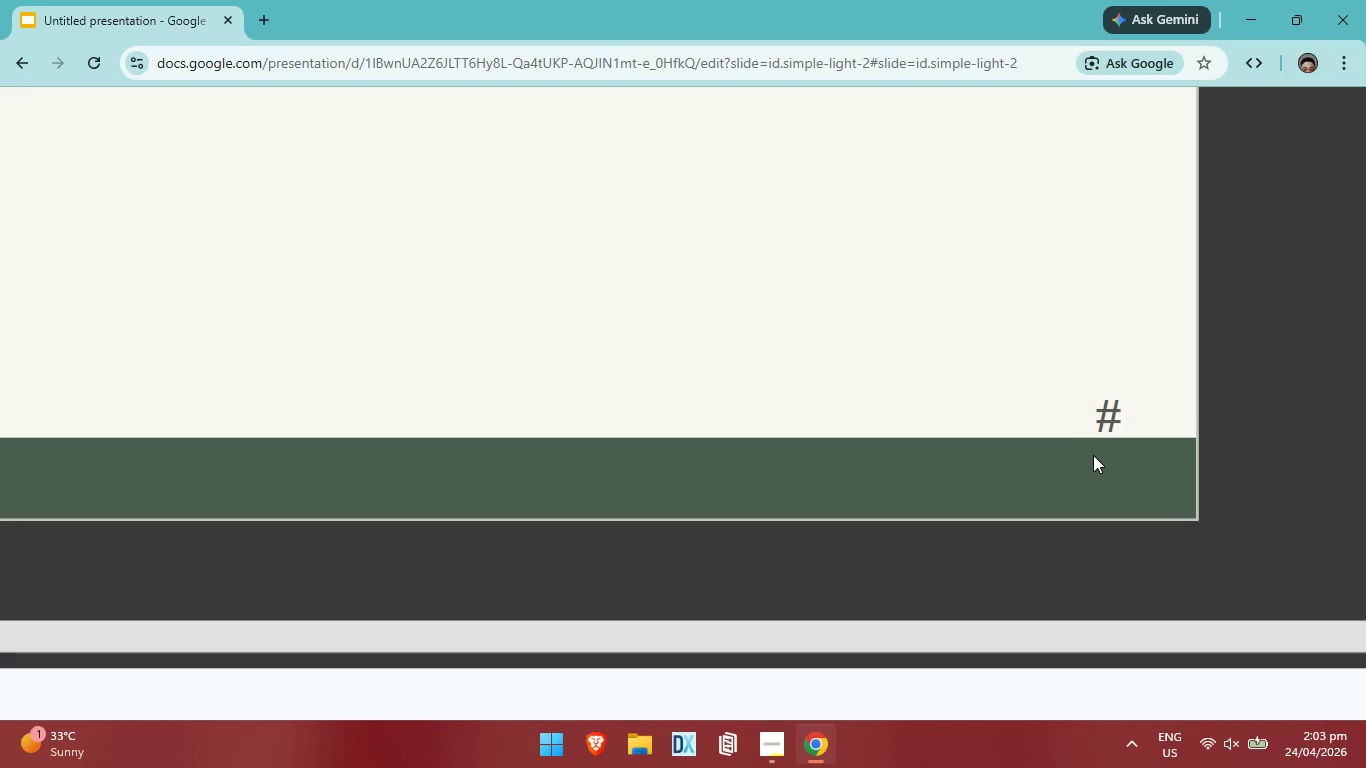 
left_click([1065, 553])
 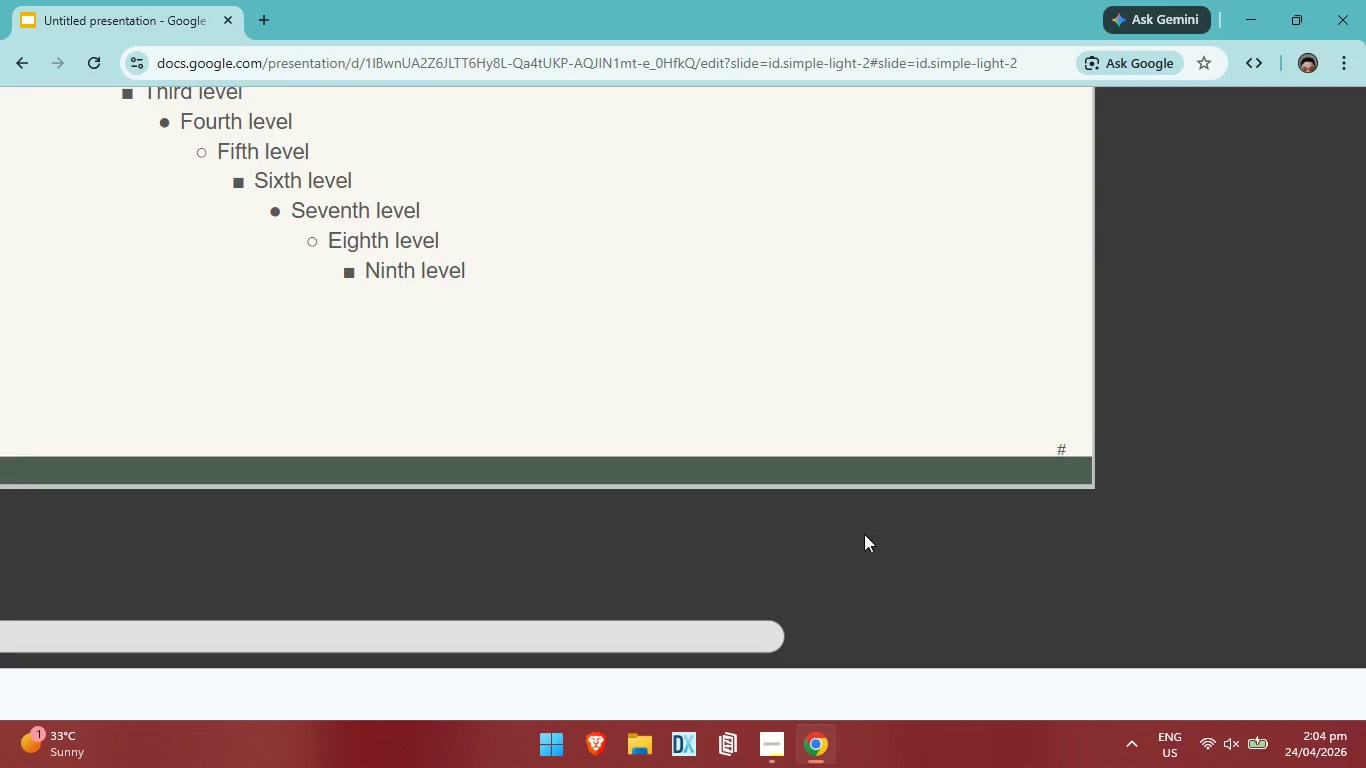 
scroll: coordinate [759, 348], scroll_direction: up, amount: 10.0
 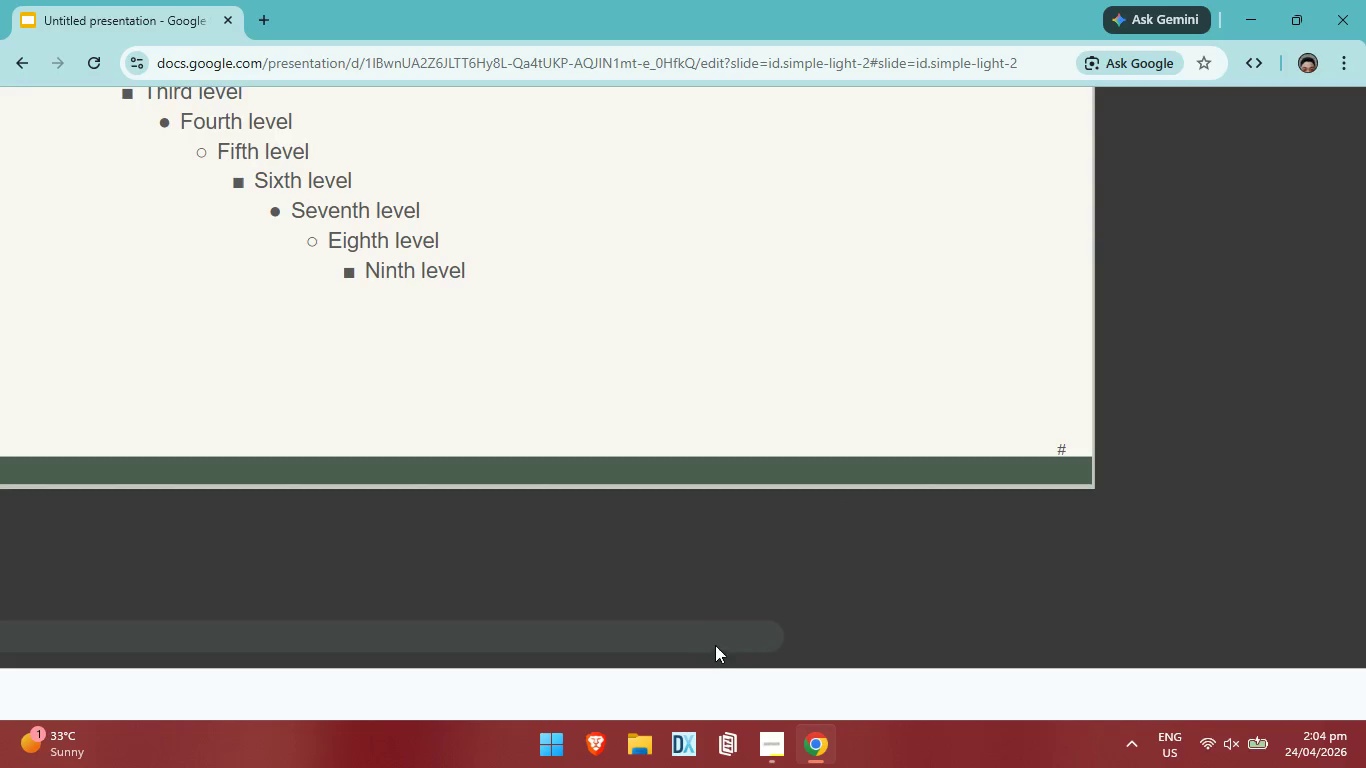 
left_click_drag(start_coordinate=[717, 626], to_coordinate=[393, 626])
 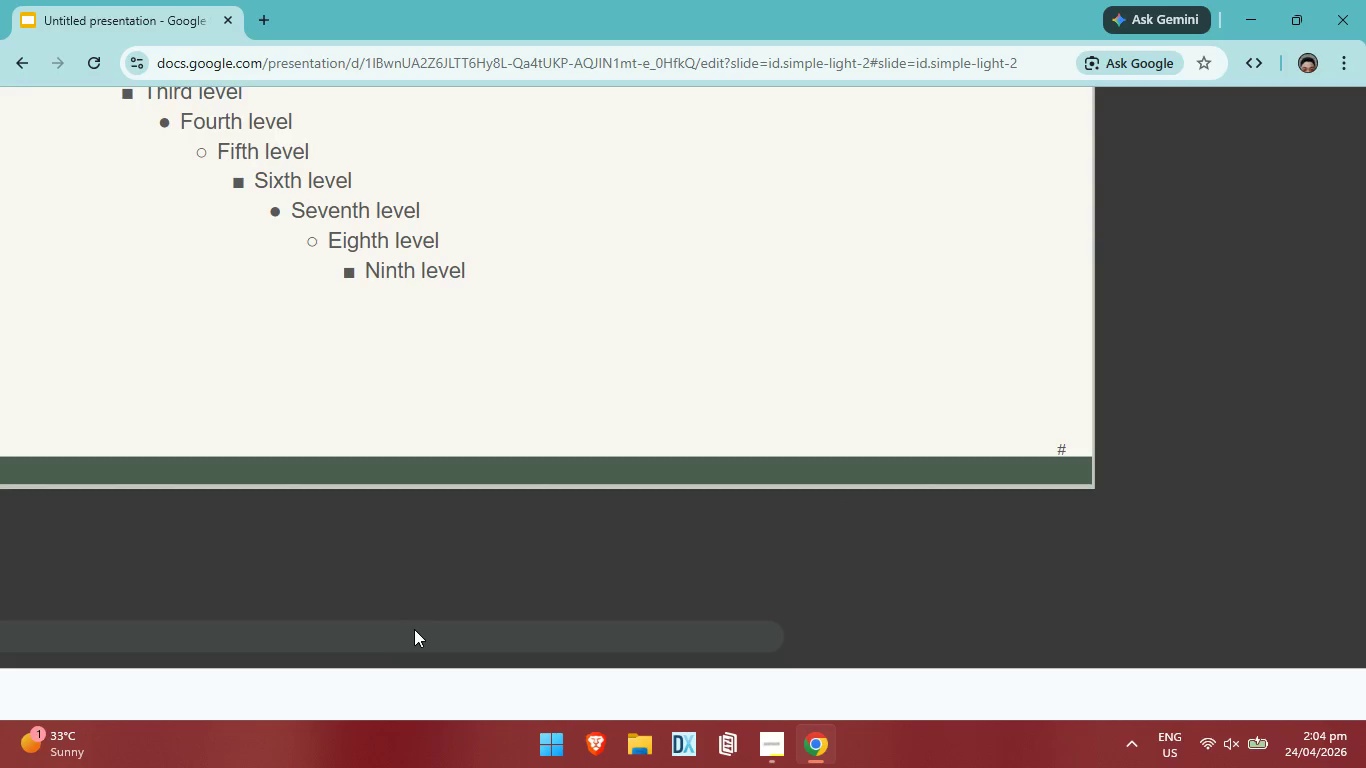 
left_click_drag(start_coordinate=[414, 629], to_coordinate=[732, 387])
 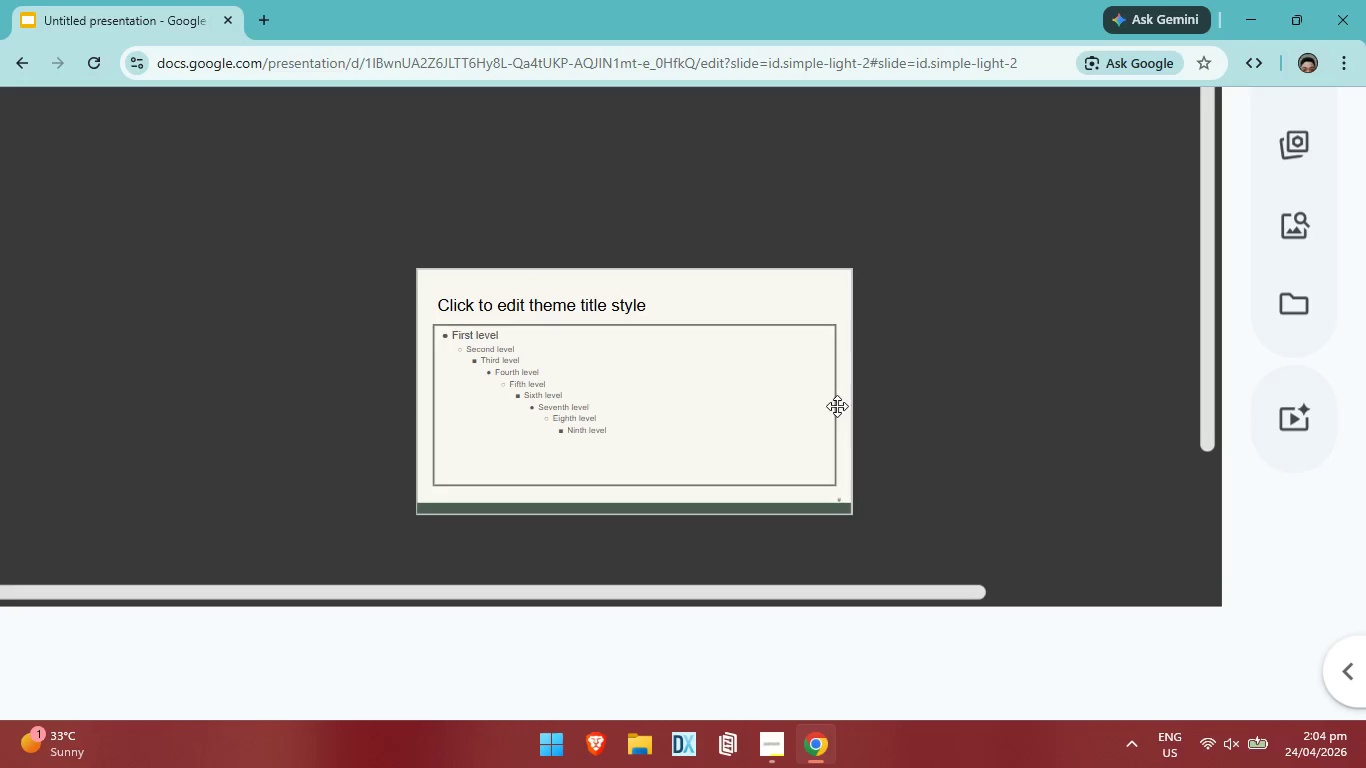 
left_click([957, 504])
 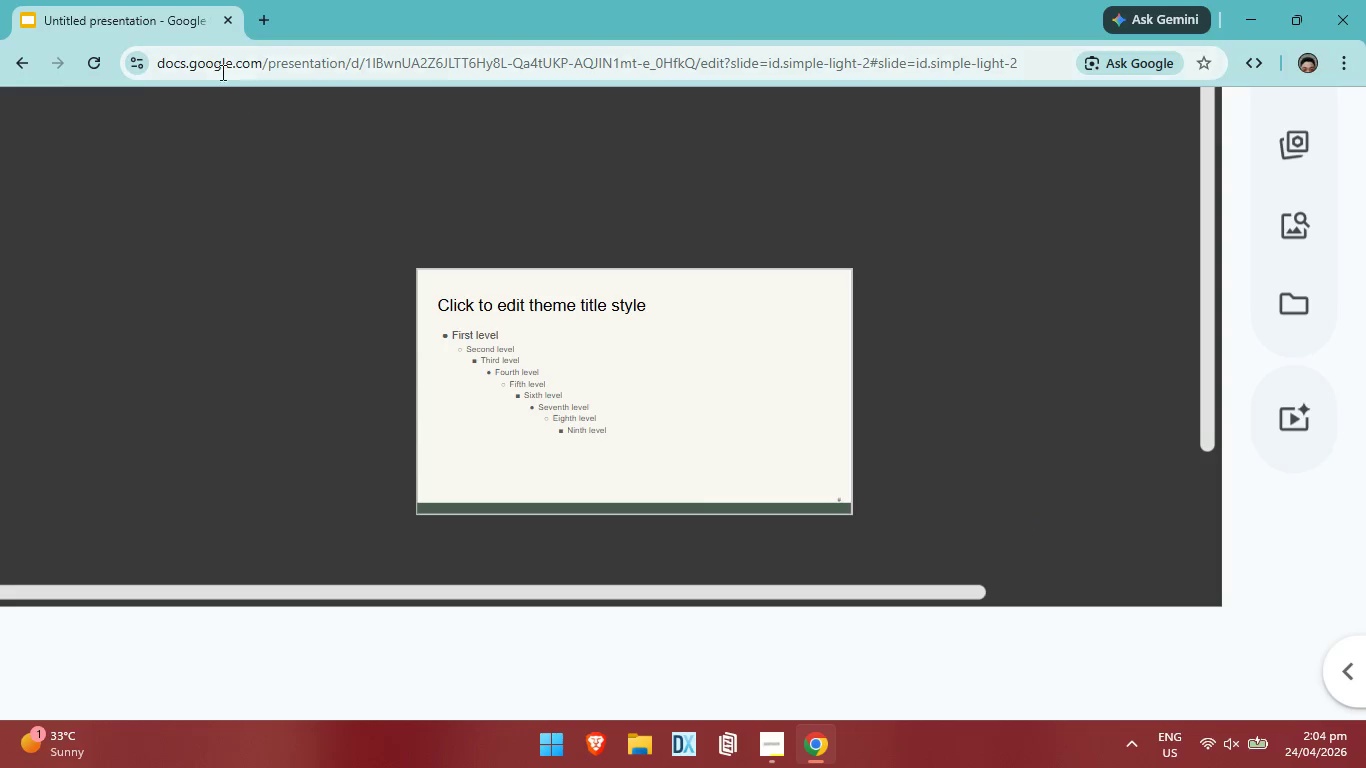 
left_click([91, 64])
 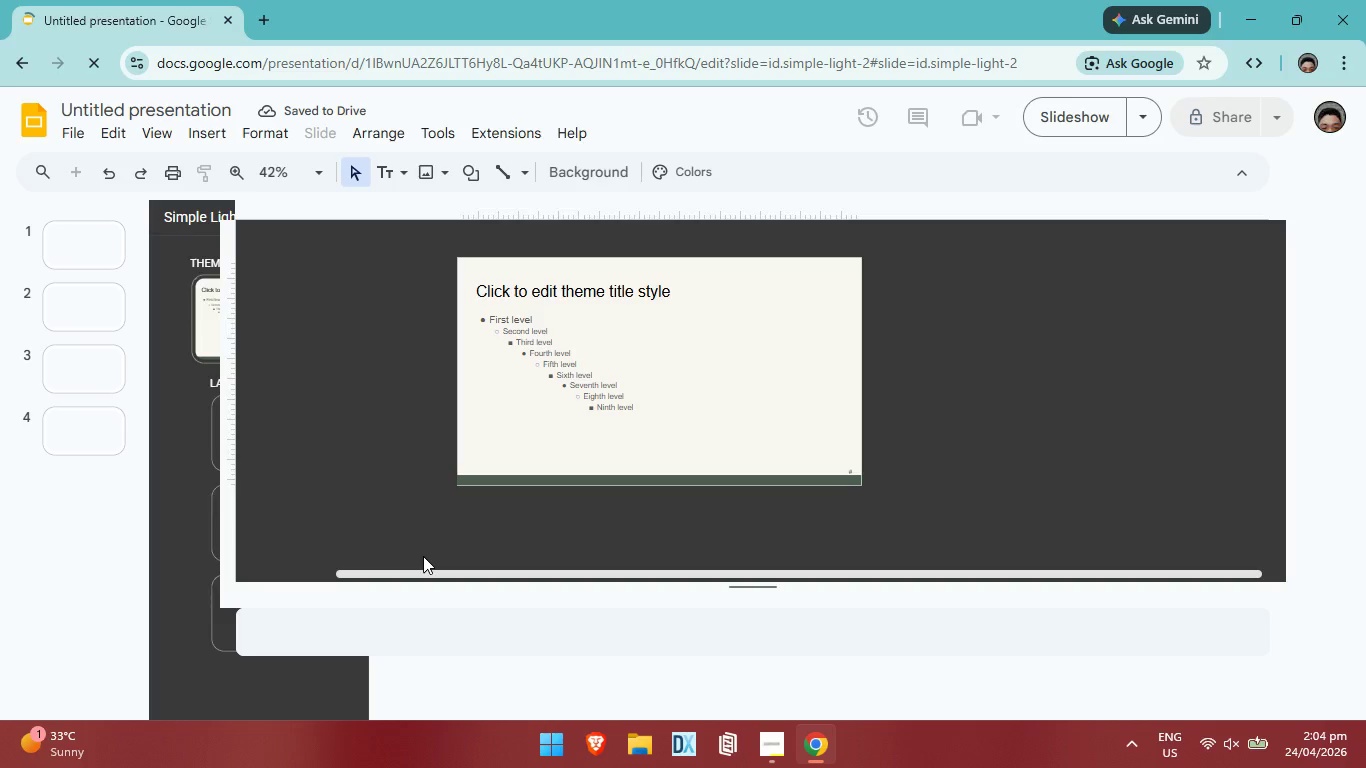 
wait(7.17)
 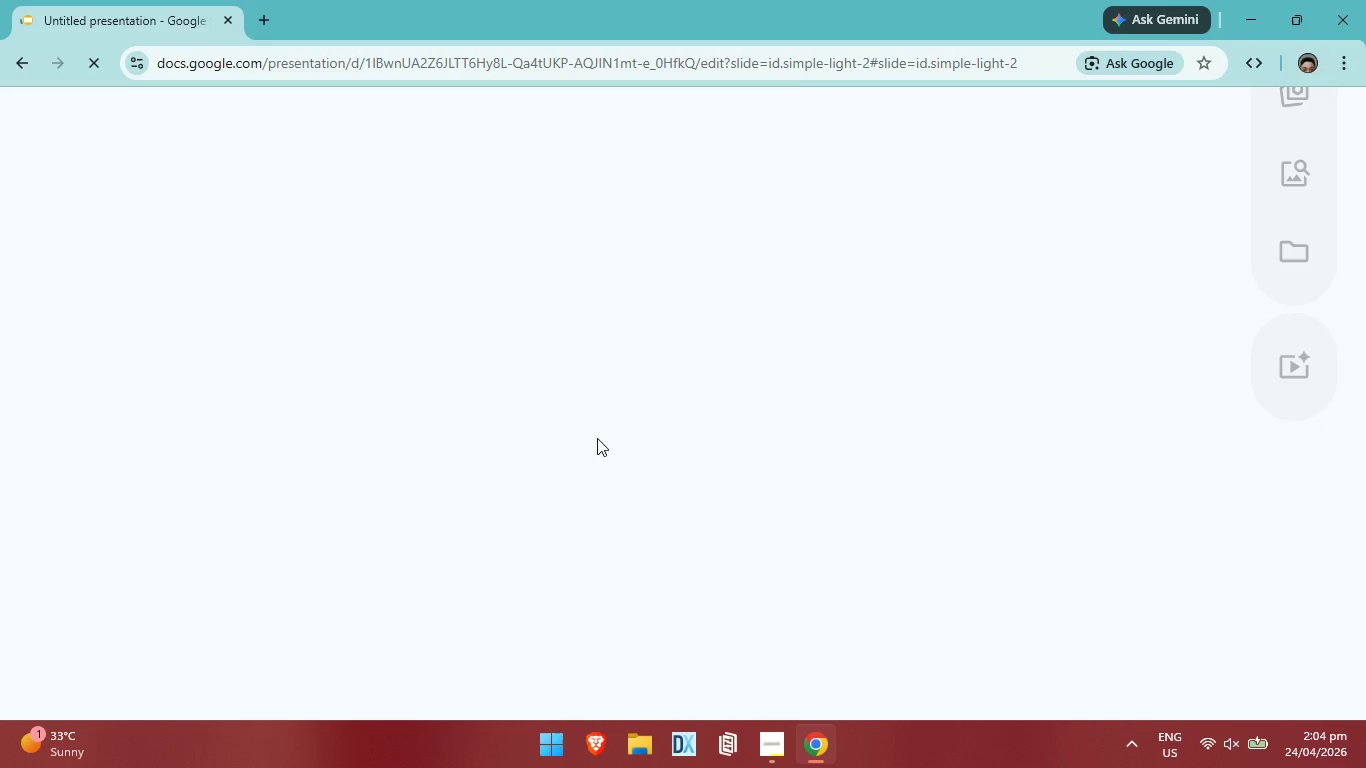 
left_click([94, 248])
 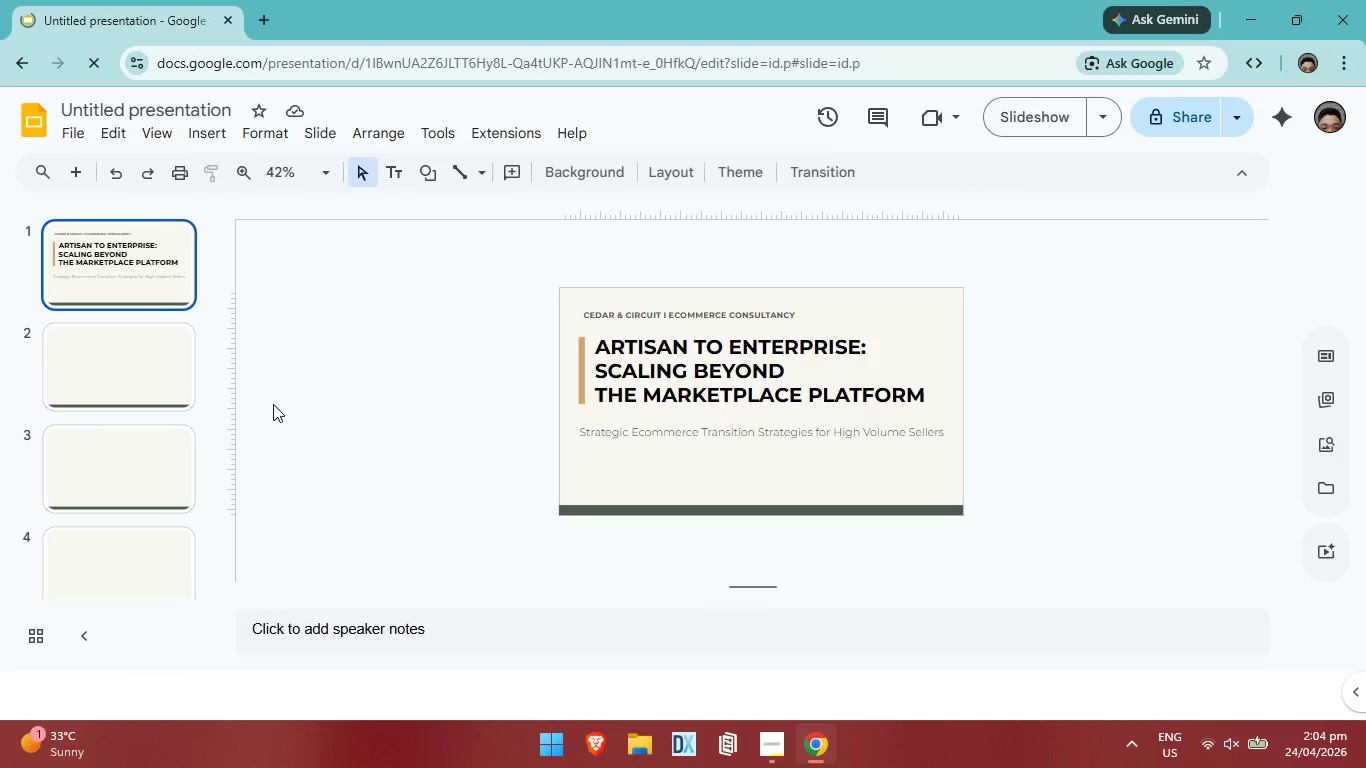 
mouse_move([695, 526])
 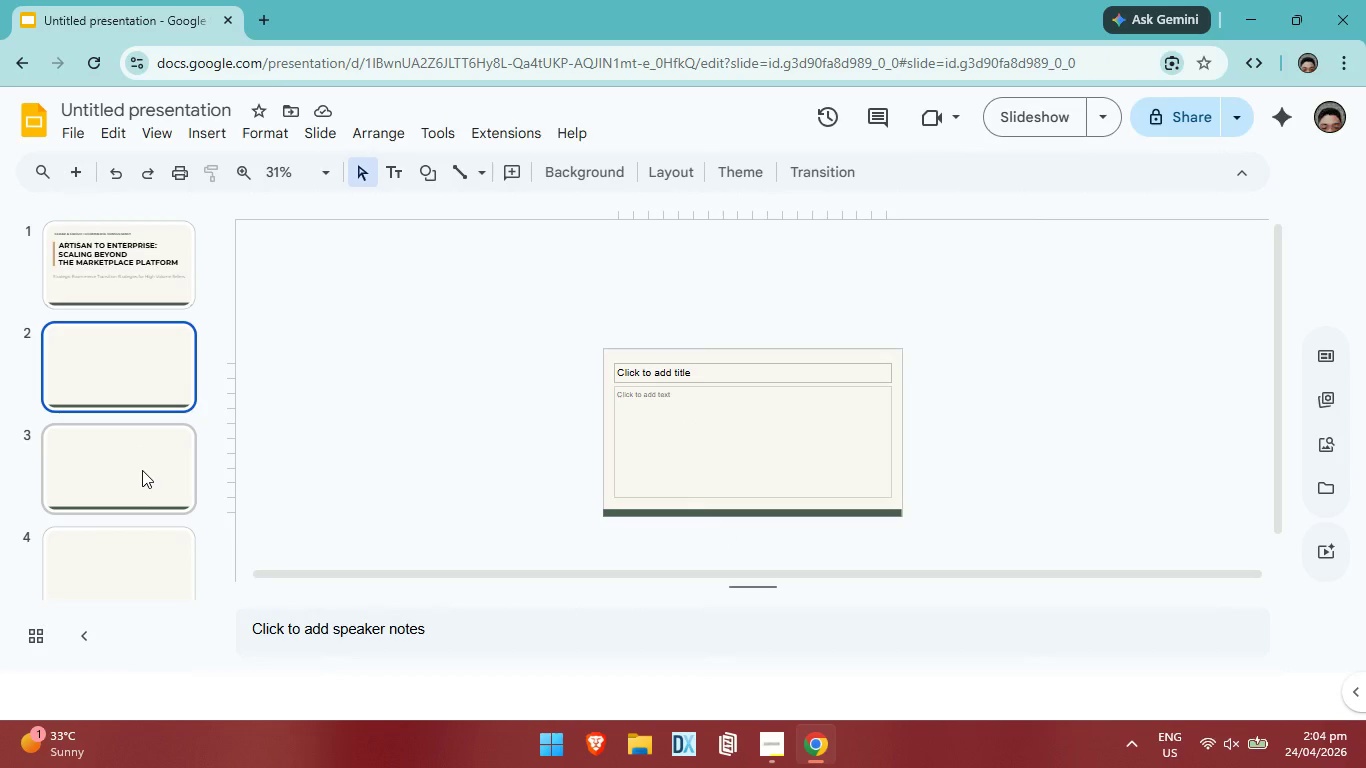 
left_click([142, 471])
 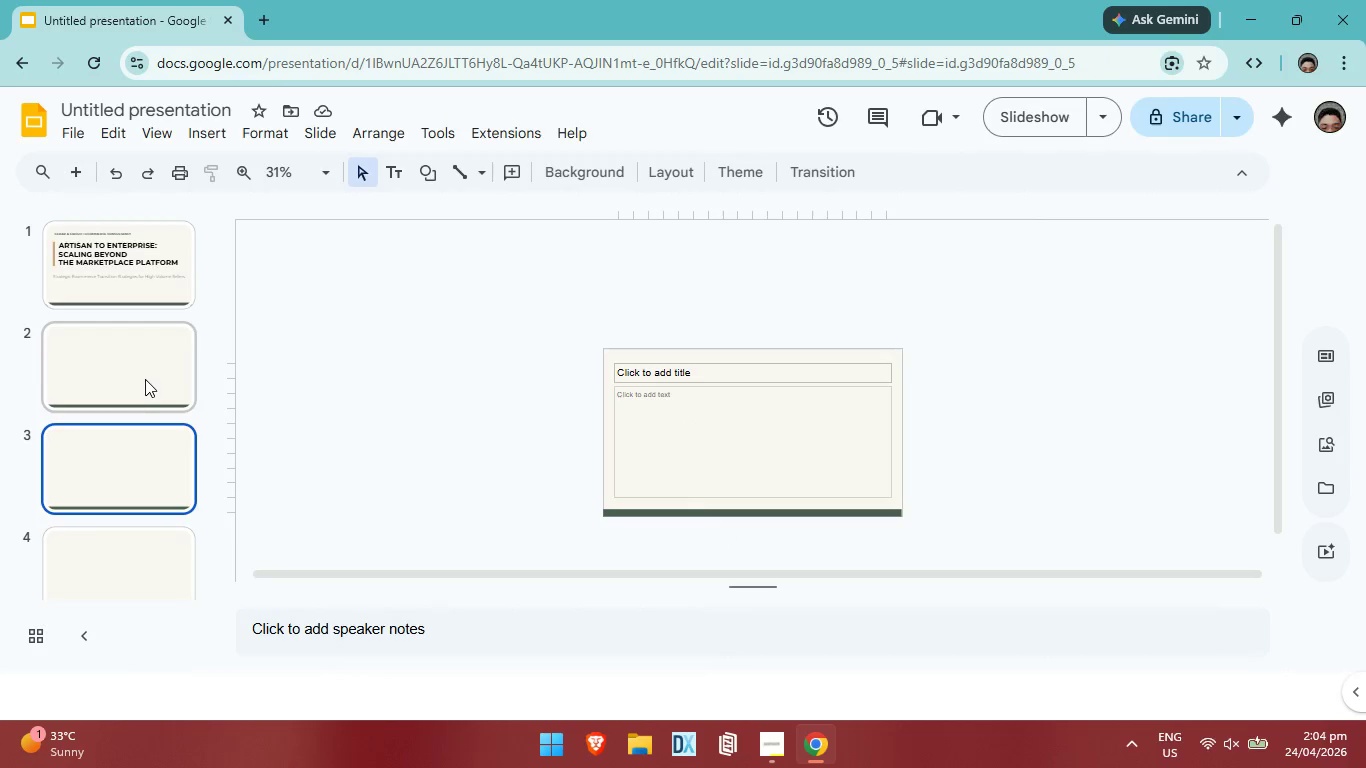 
double_click([145, 377])
 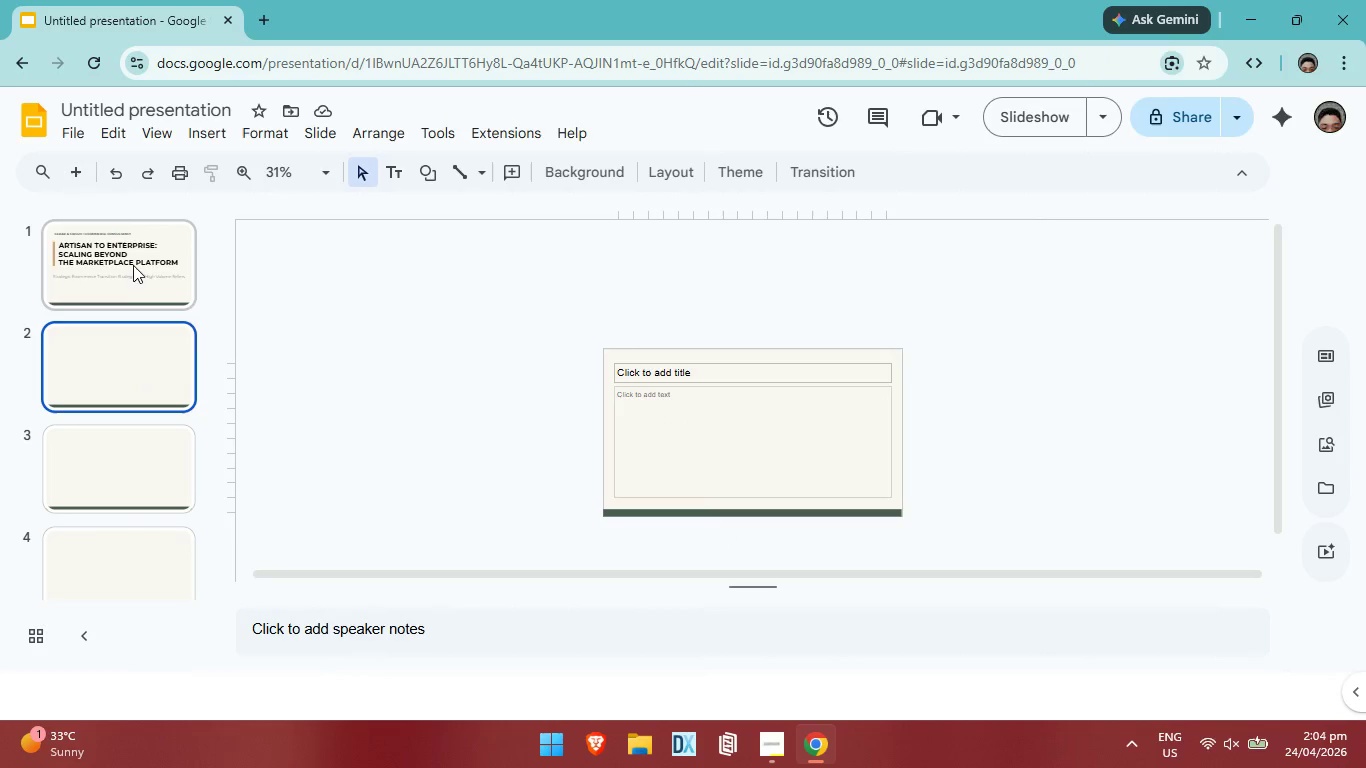 
left_click([133, 264])
 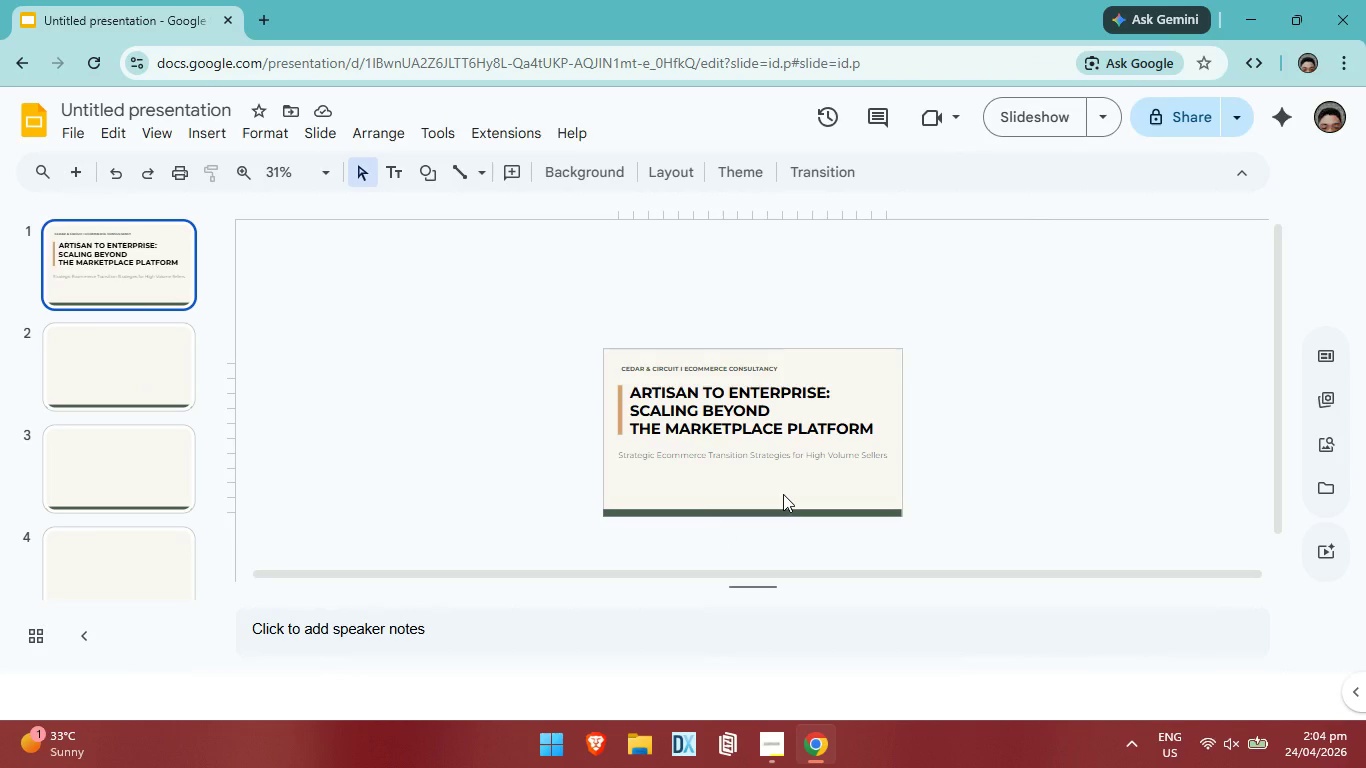 
left_click([808, 468])
 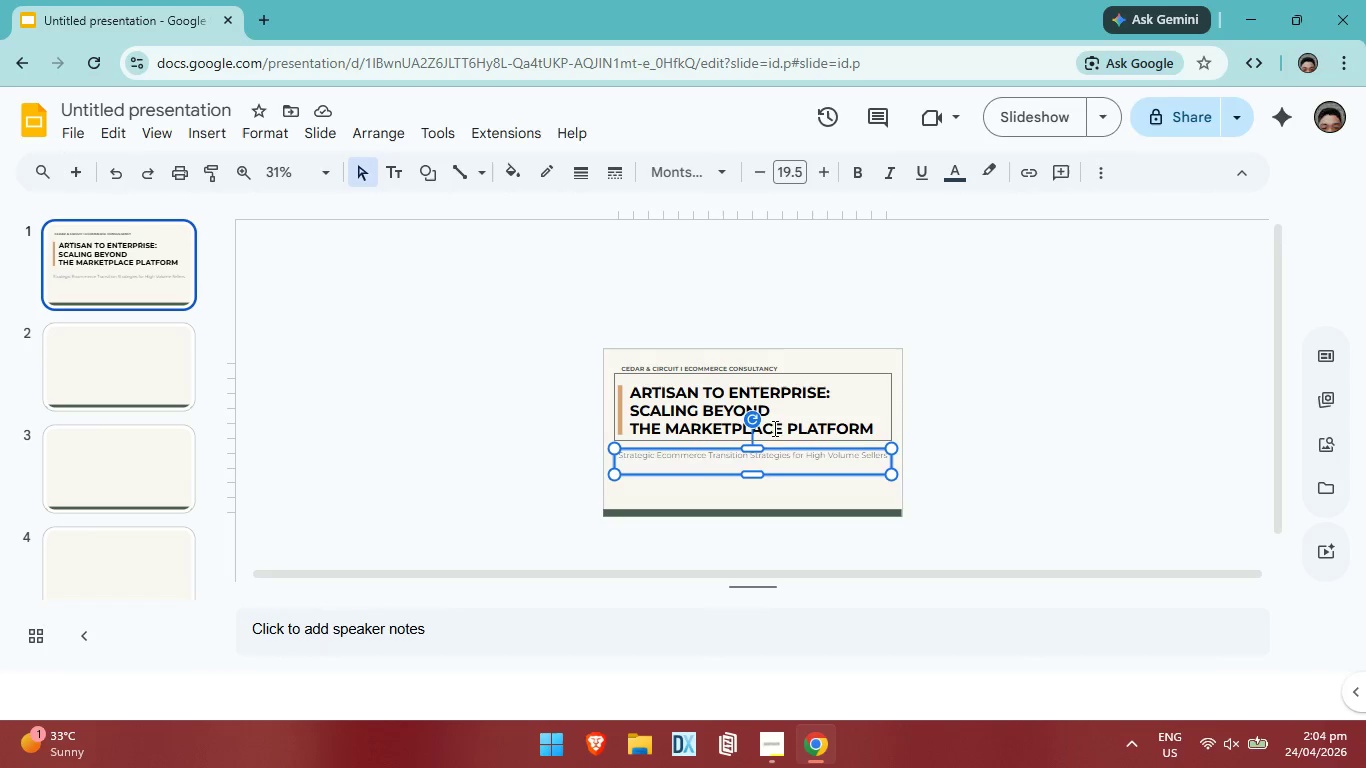 
left_click([805, 428])
 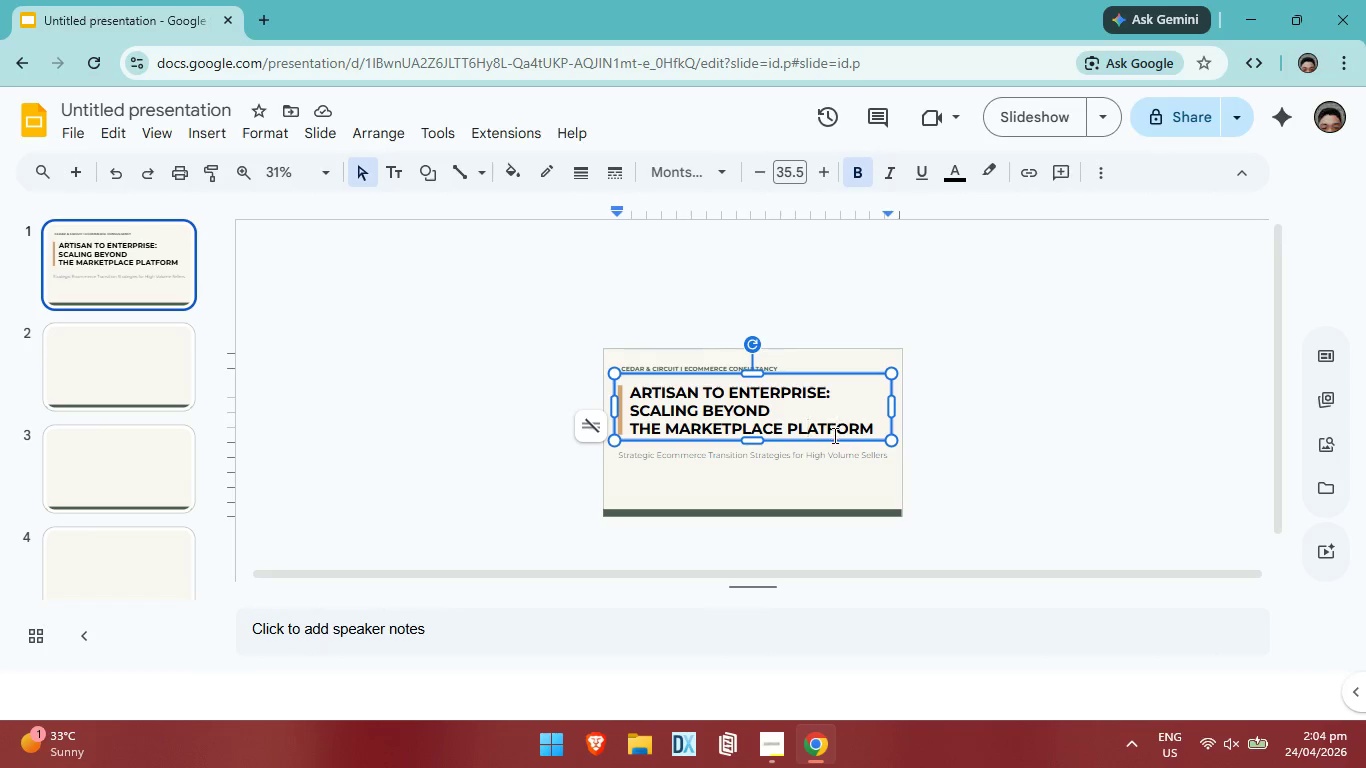 
key(Control+A)
 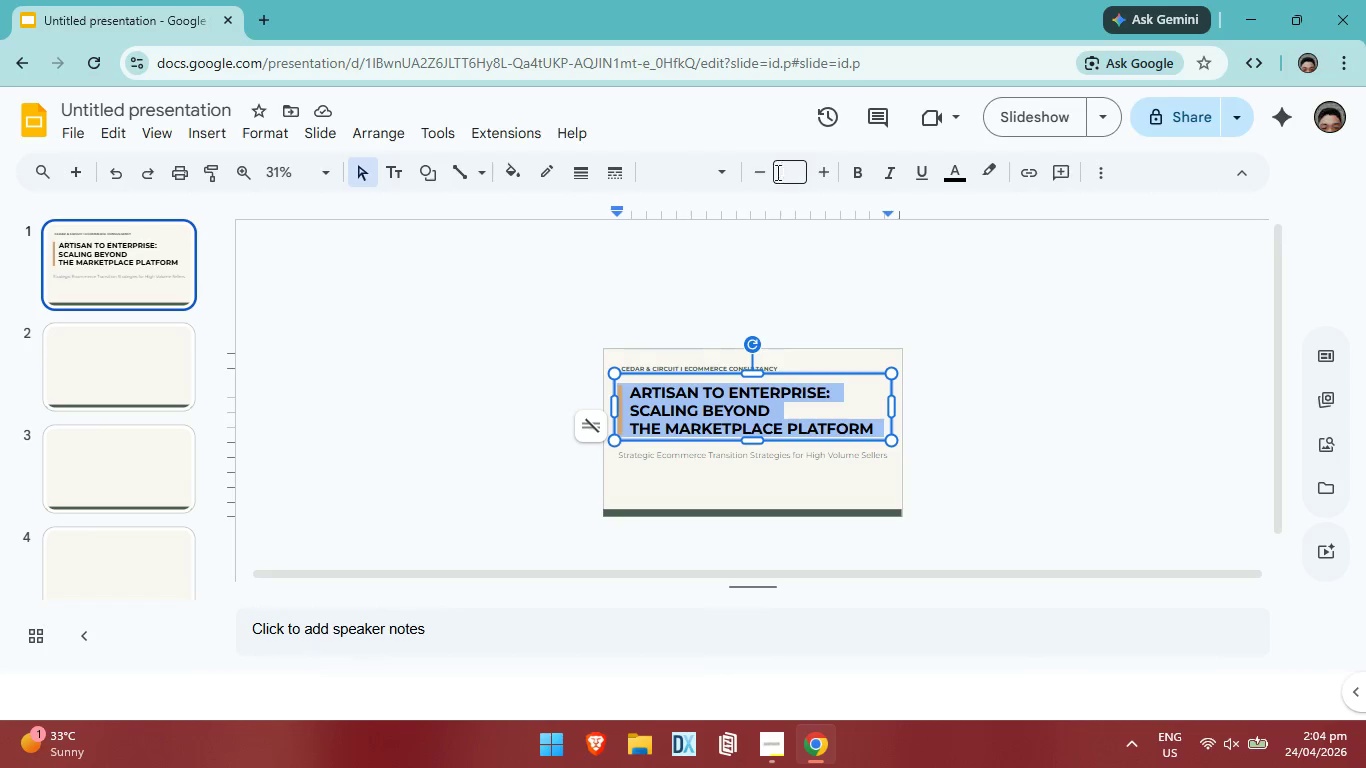 
left_click([760, 176])
 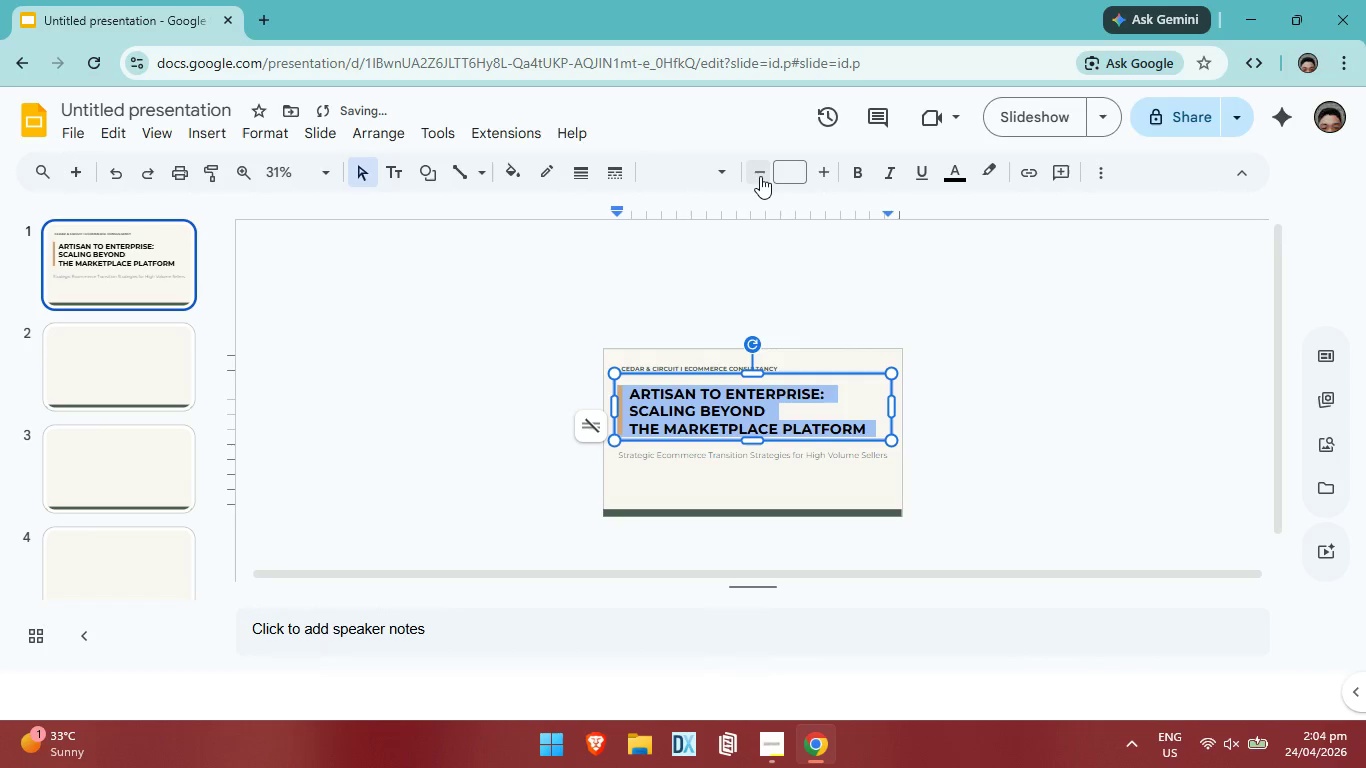 
left_click([760, 176])
 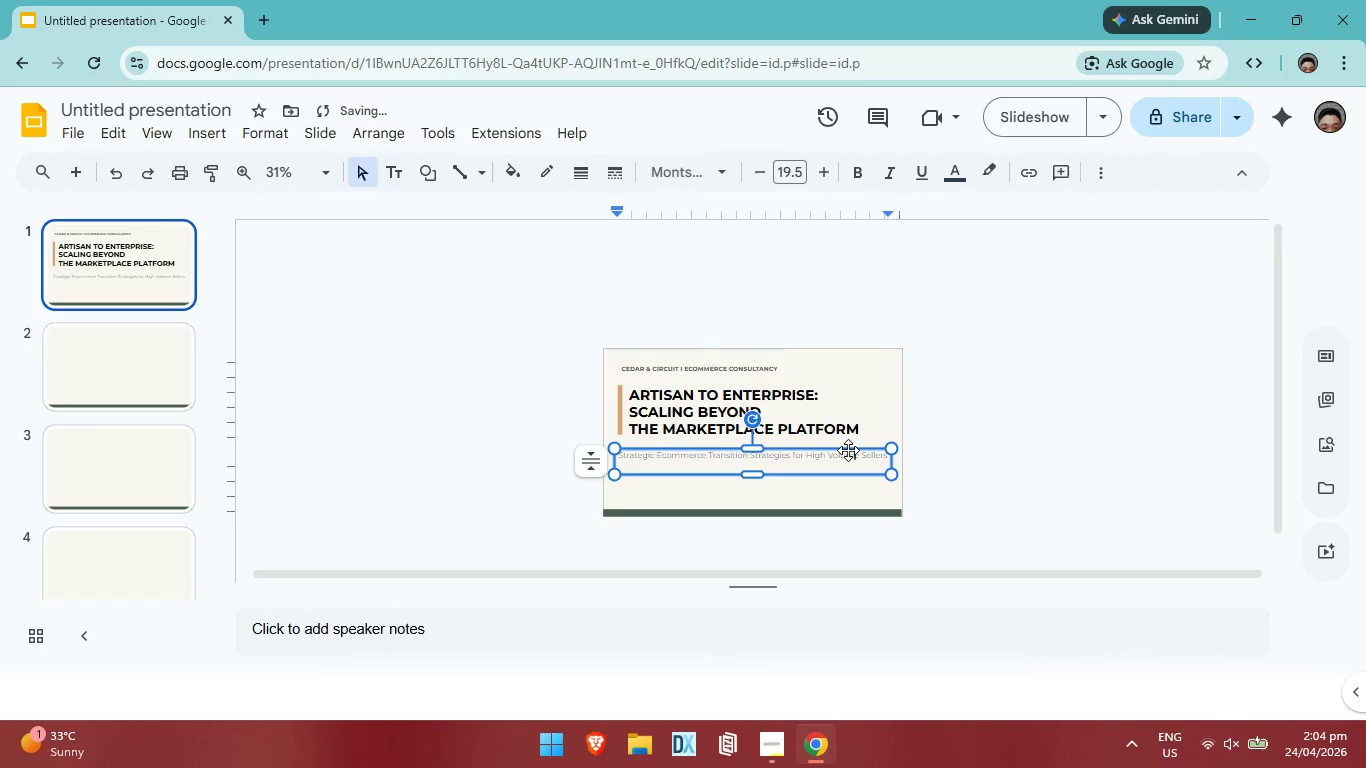 
key(Control+A)
 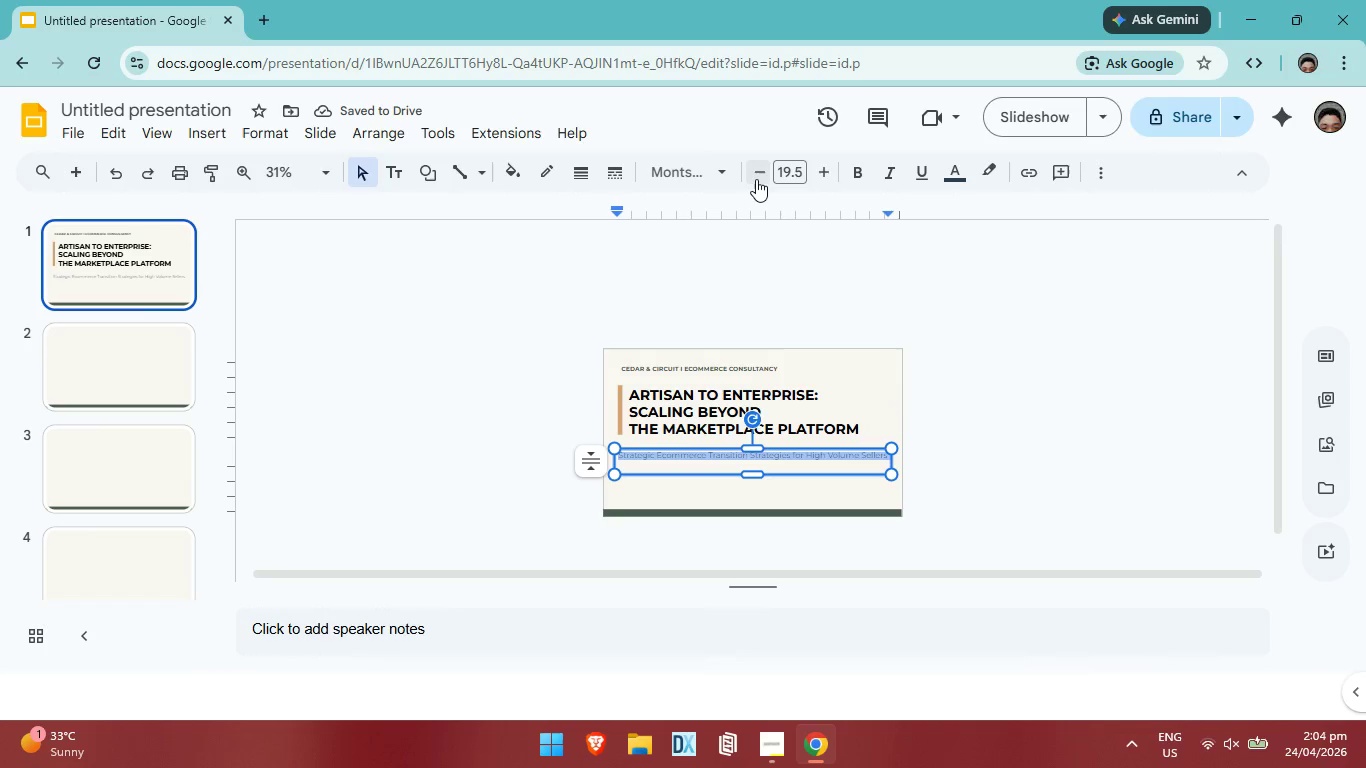 
left_click([756, 177])
 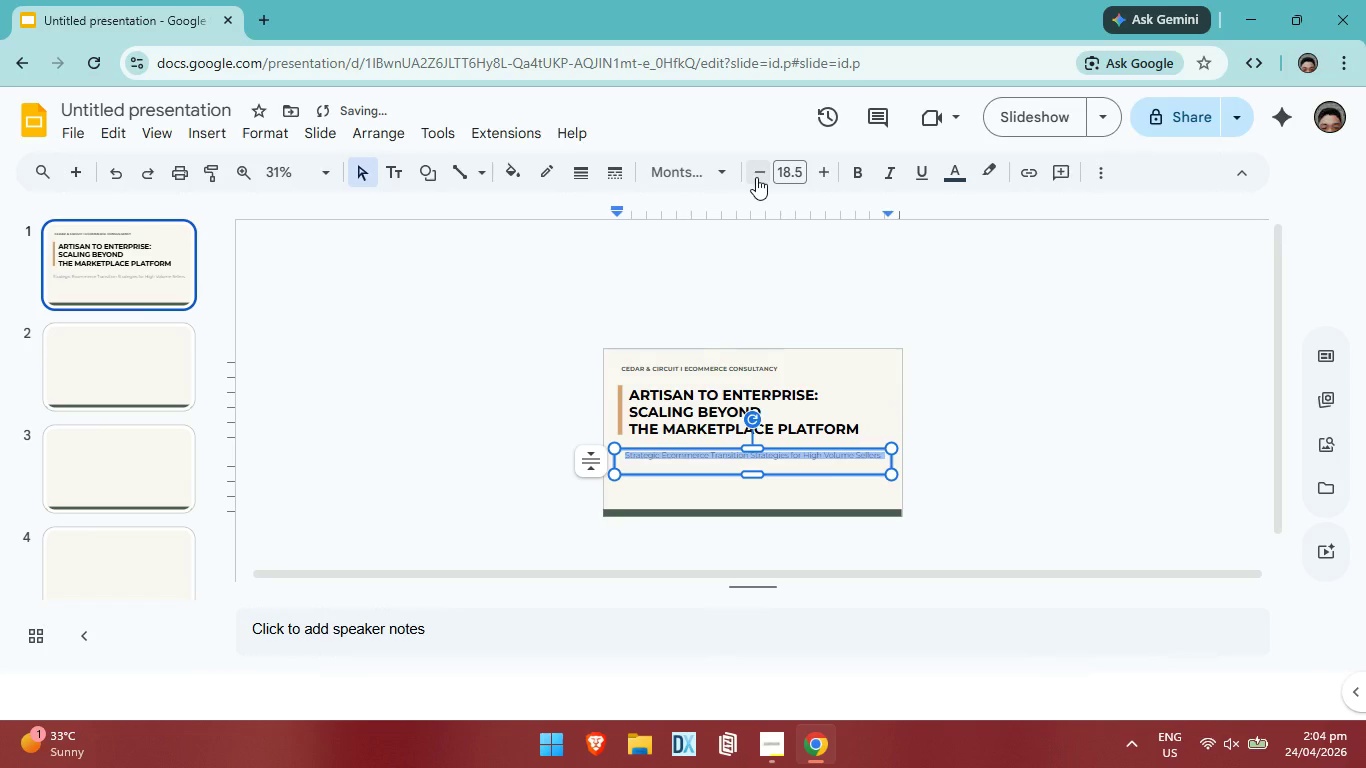 
left_click([756, 177])
 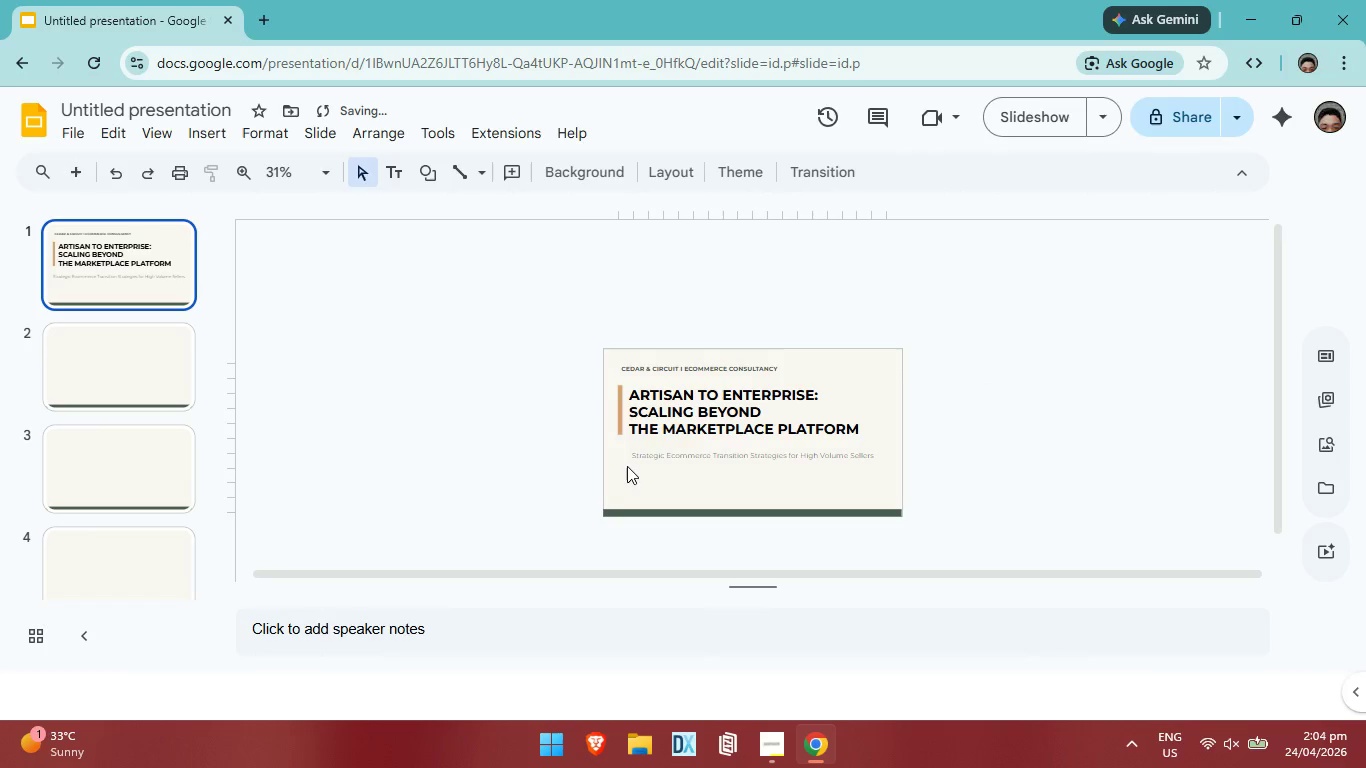 
left_click([637, 452])
 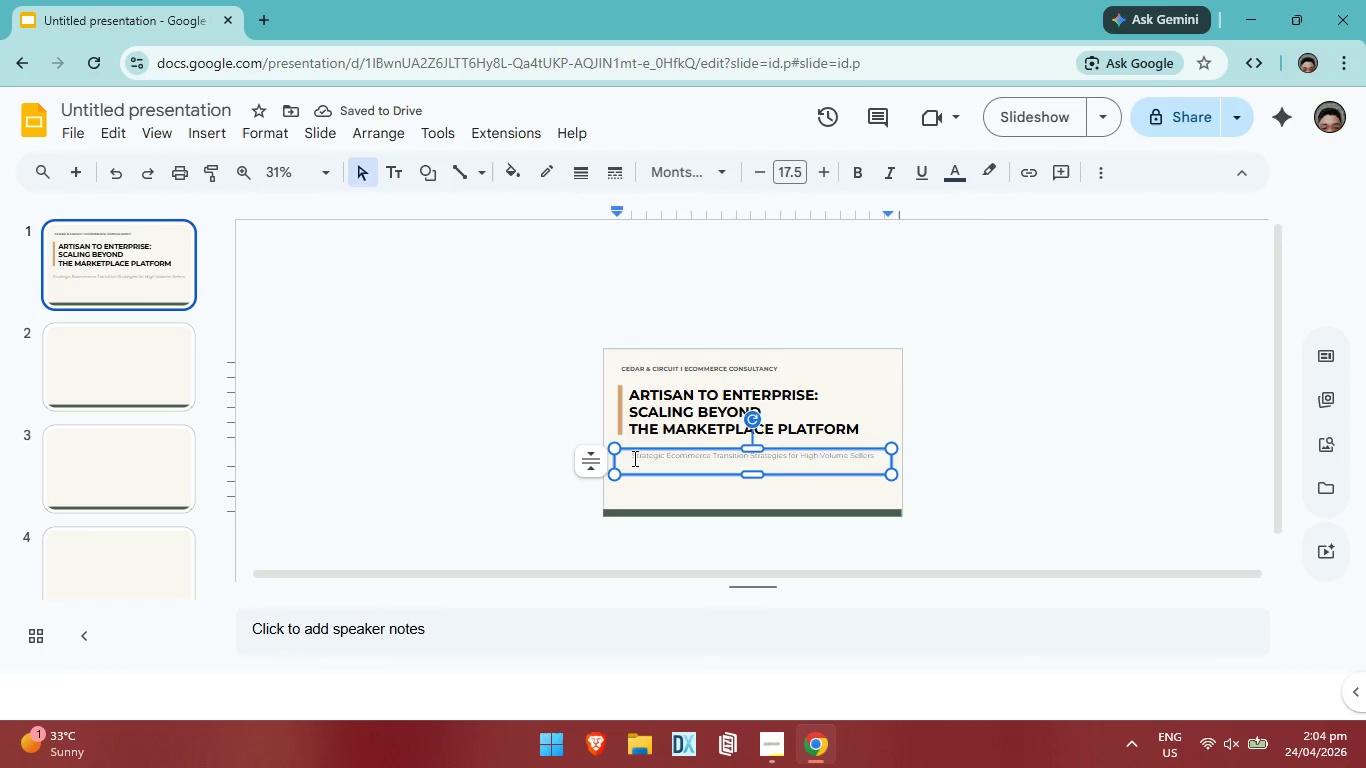 
left_click([633, 458])
 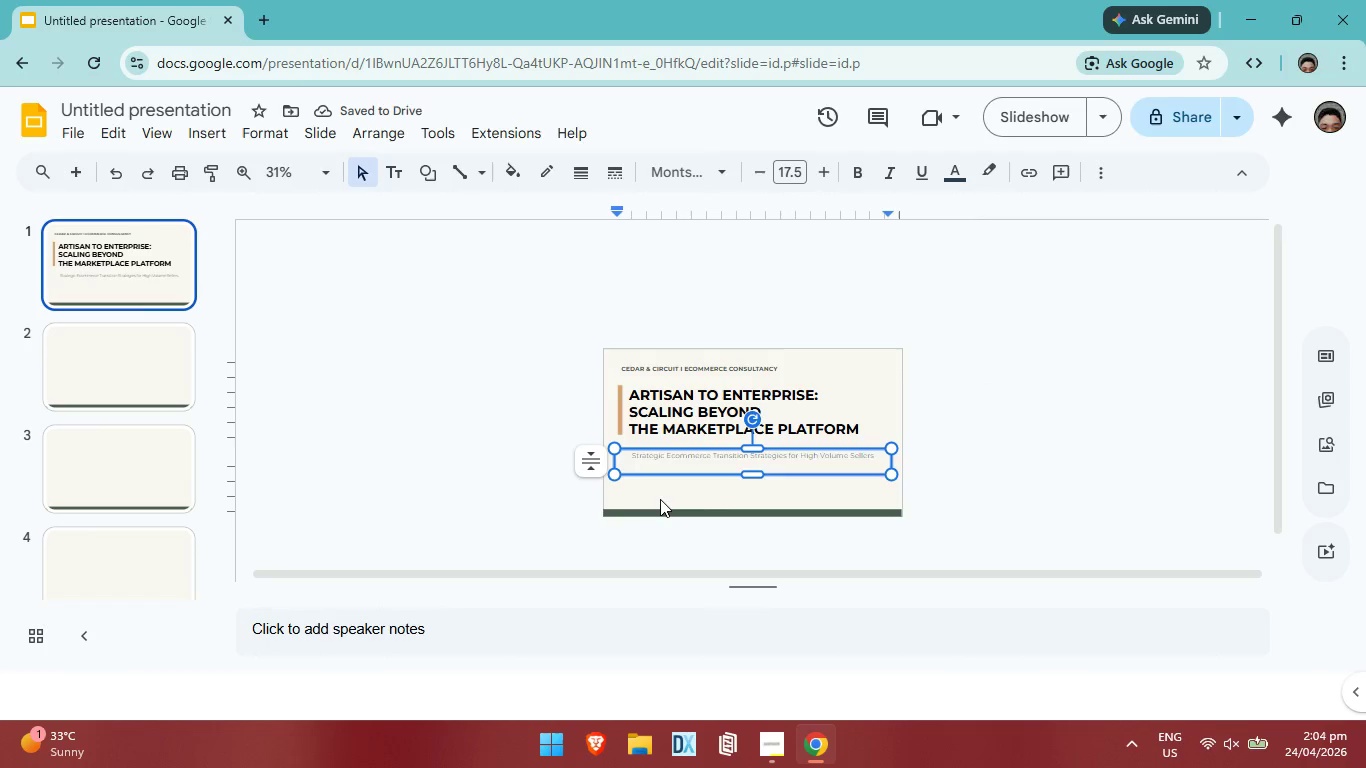 
key(Backspace)
 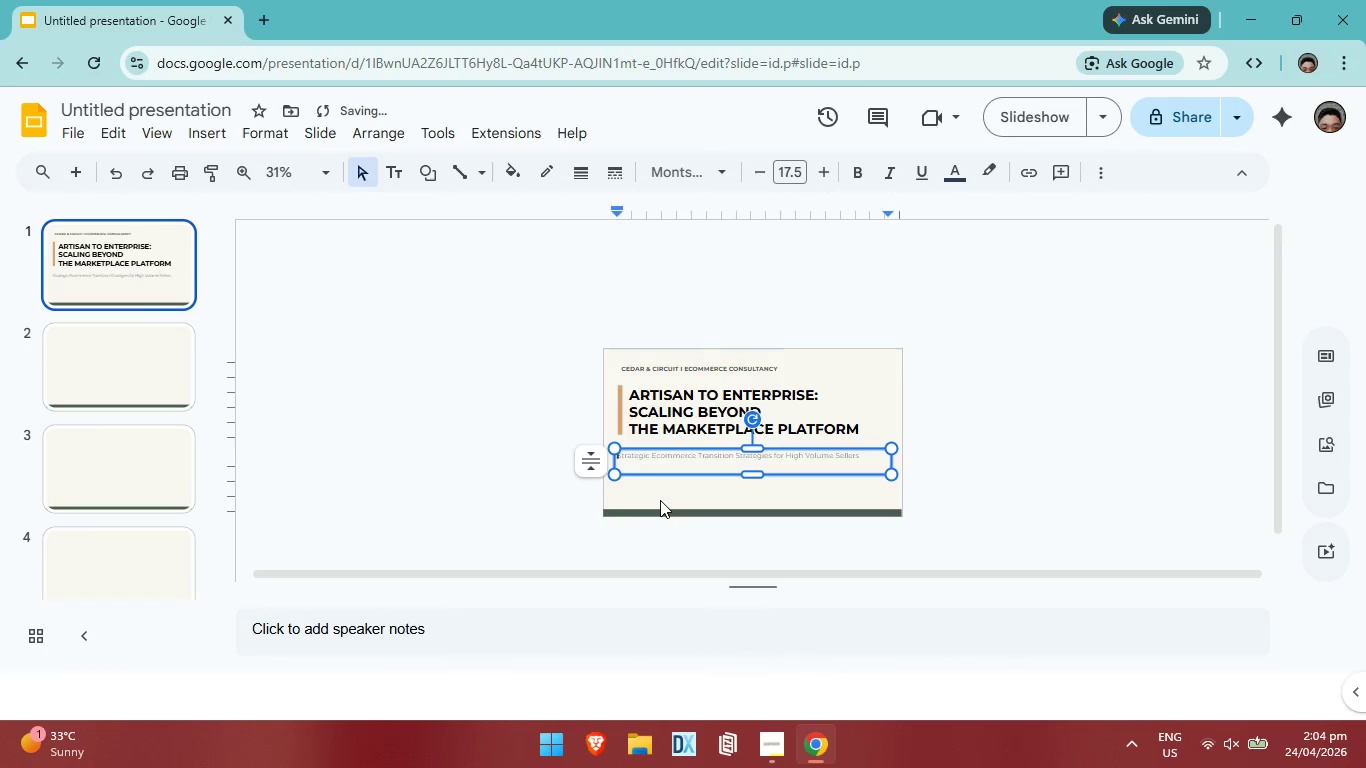 
key(Space)
 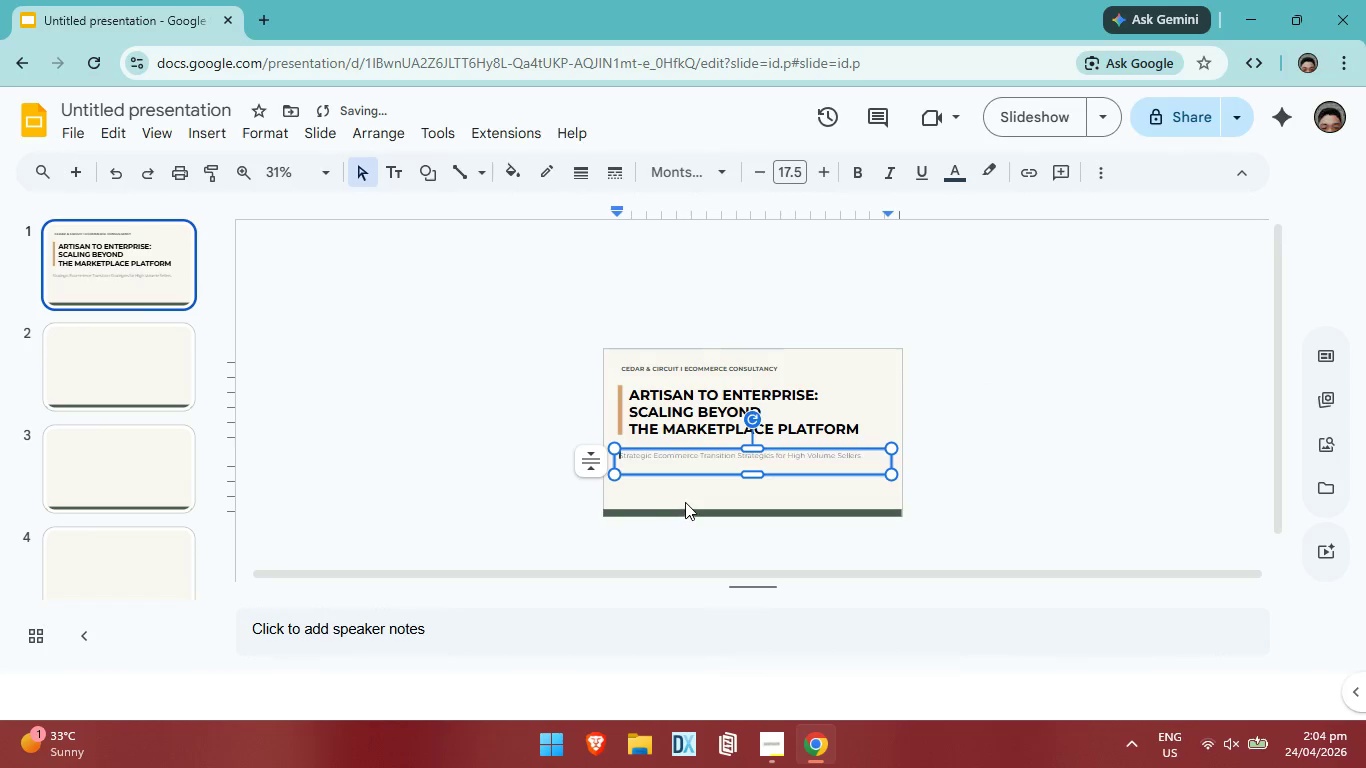 
left_click([686, 500])
 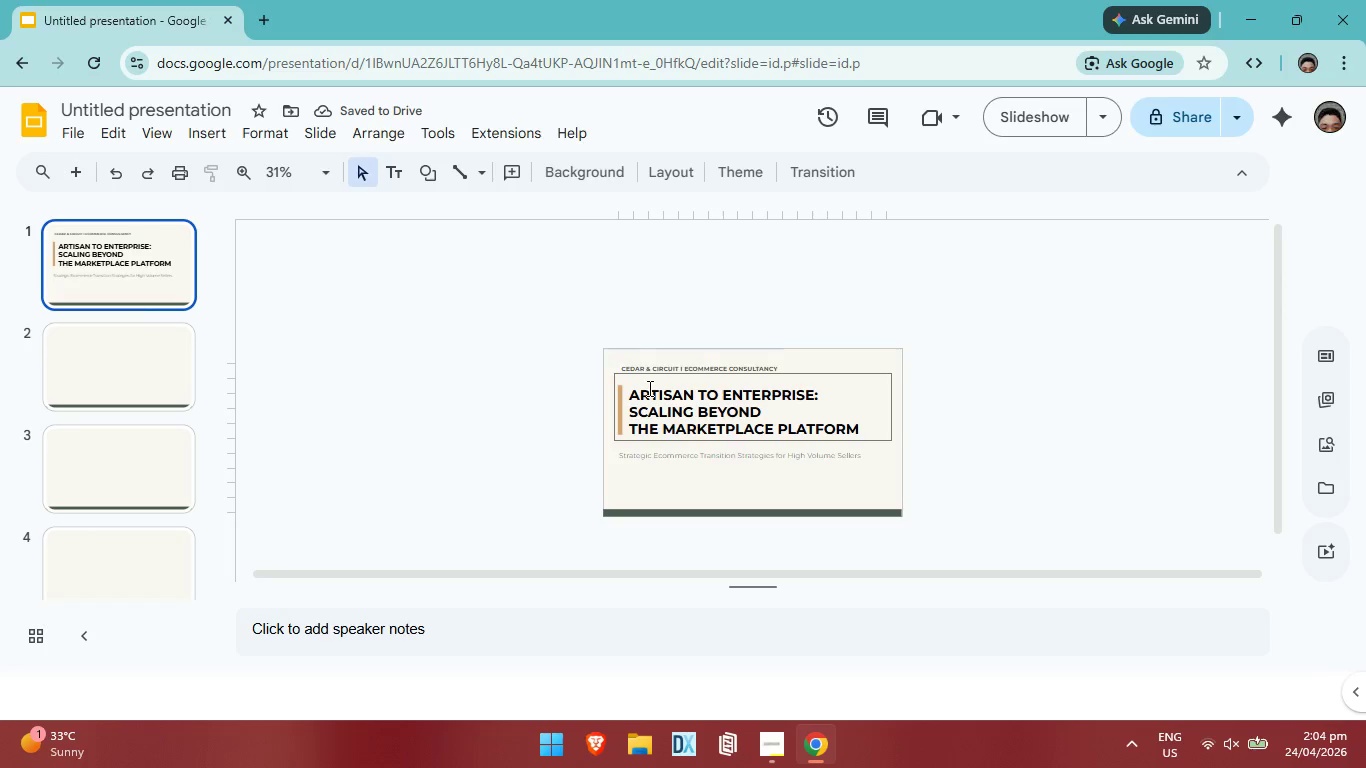 
left_click([653, 365])
 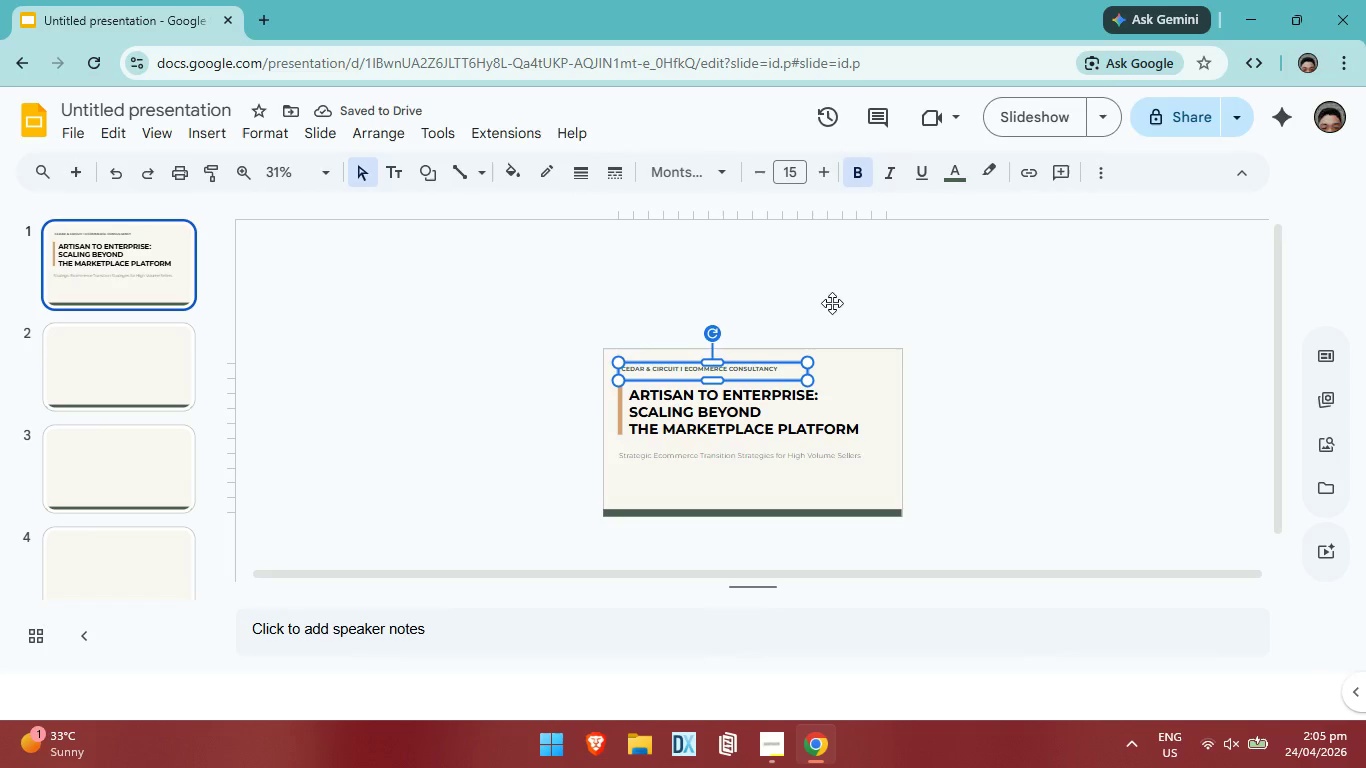 
key(ArrowLeft)
 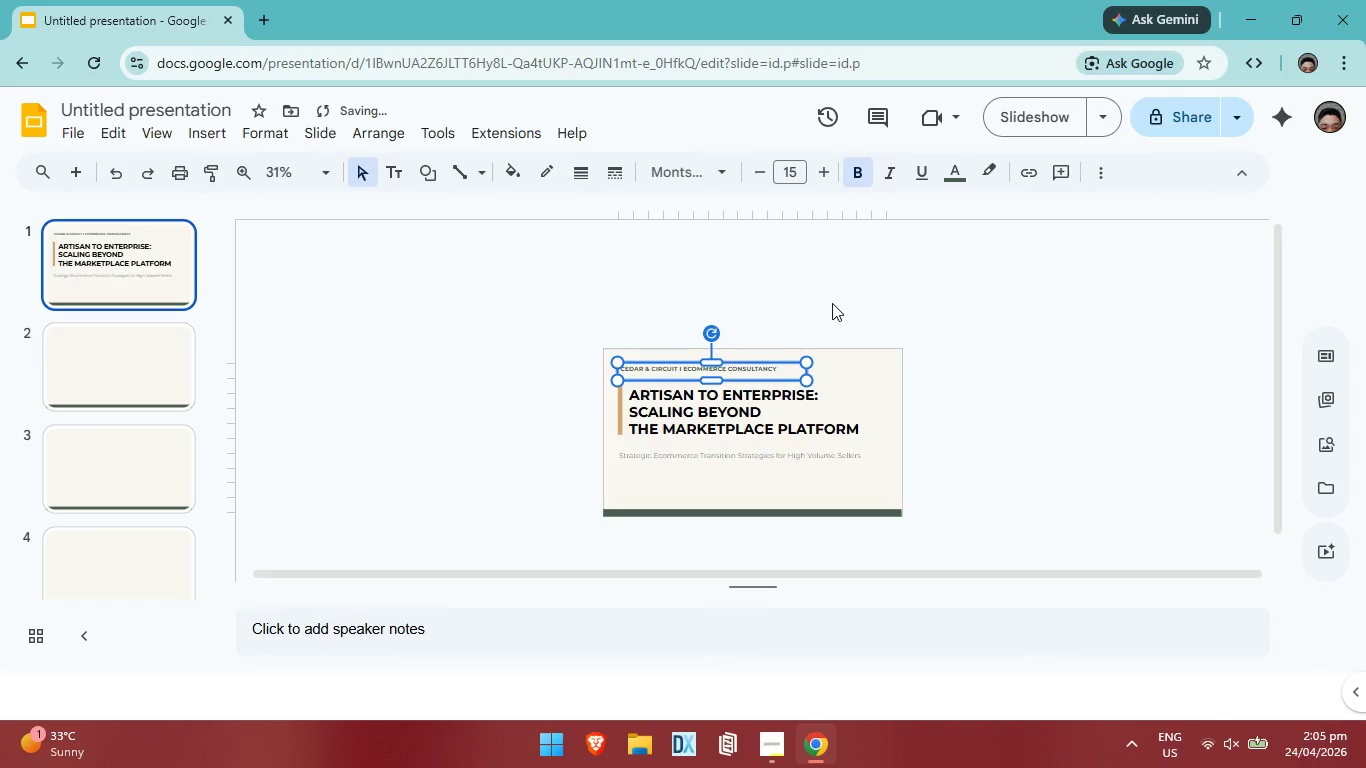 
key(ArrowLeft)
 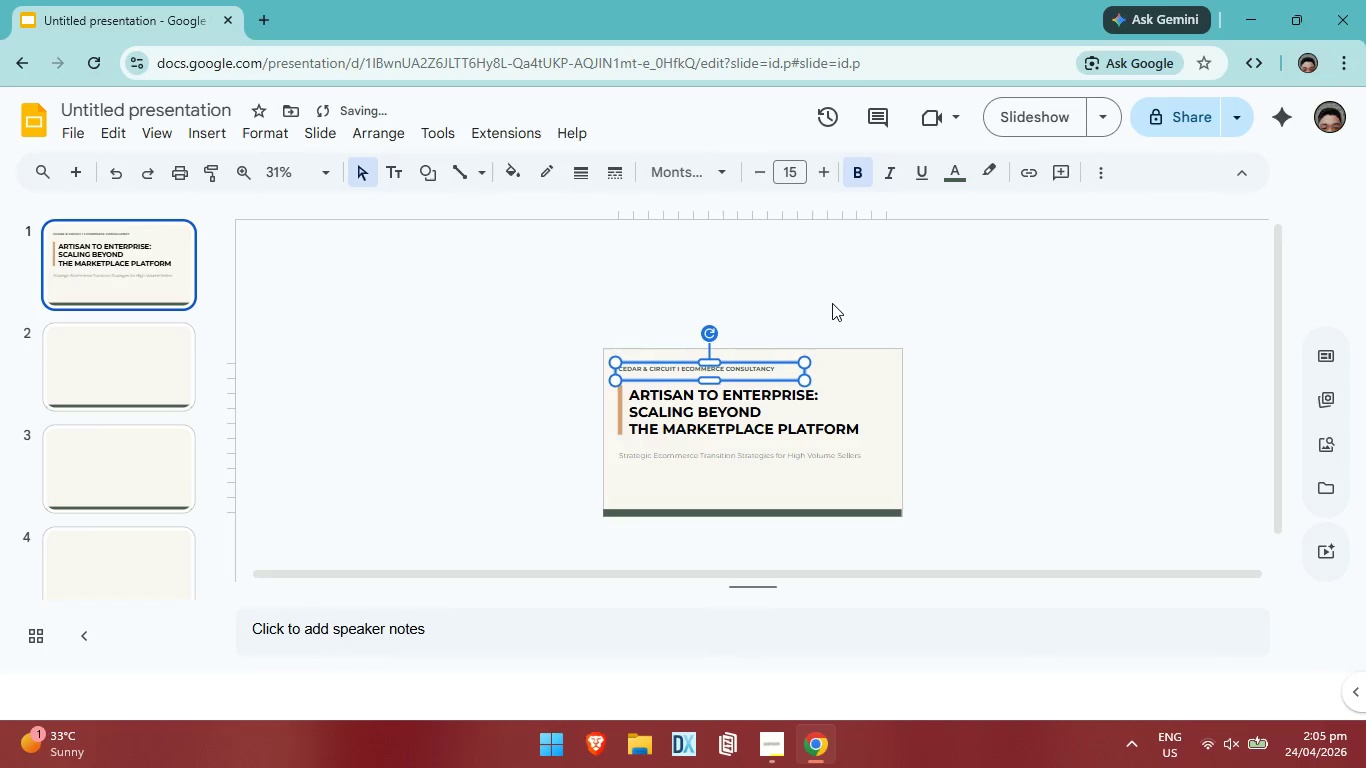 
key(ArrowLeft)
 